 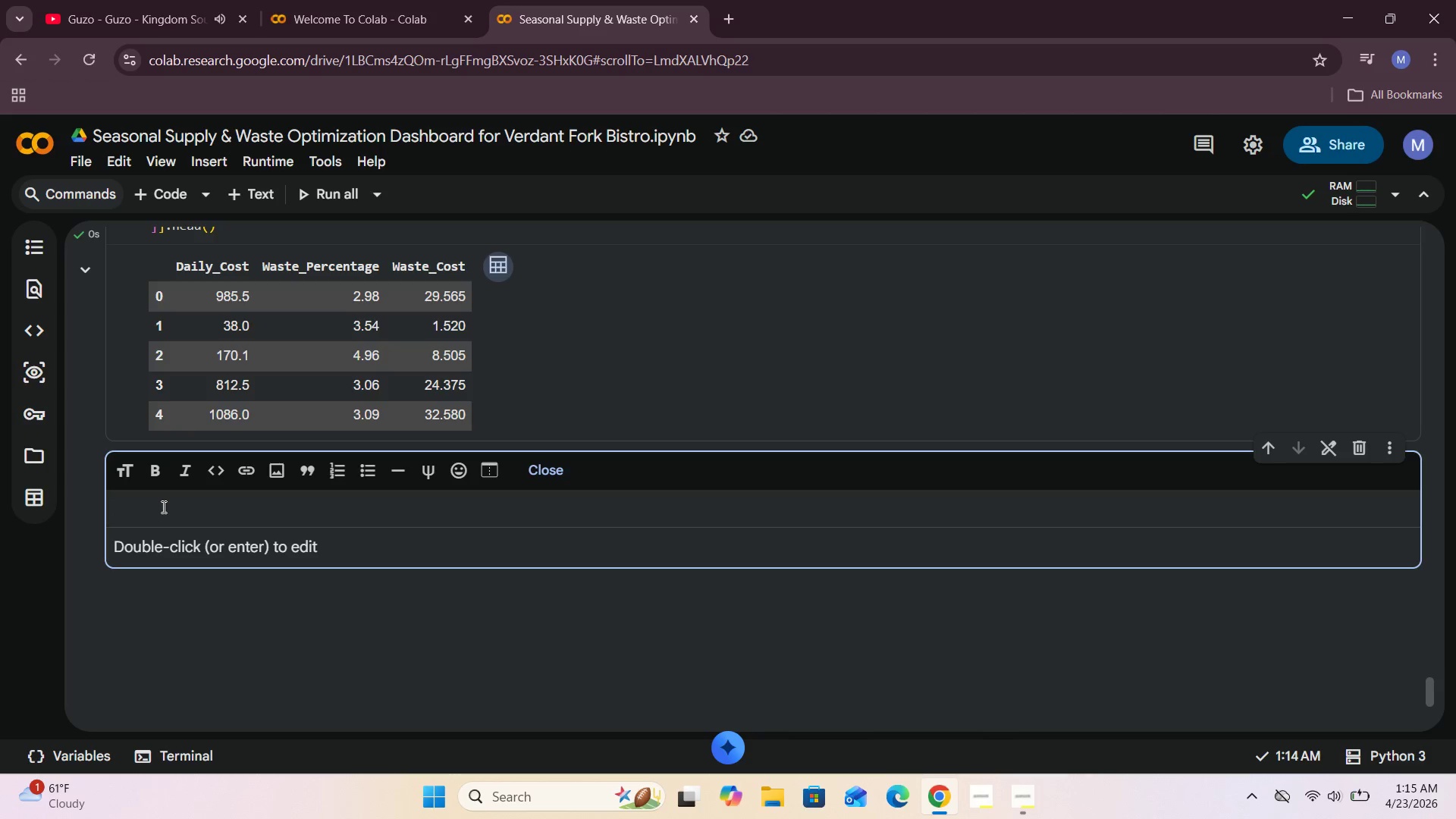 
type(Let s )
key(Backspace)
key(Backspace)
type(us create )
 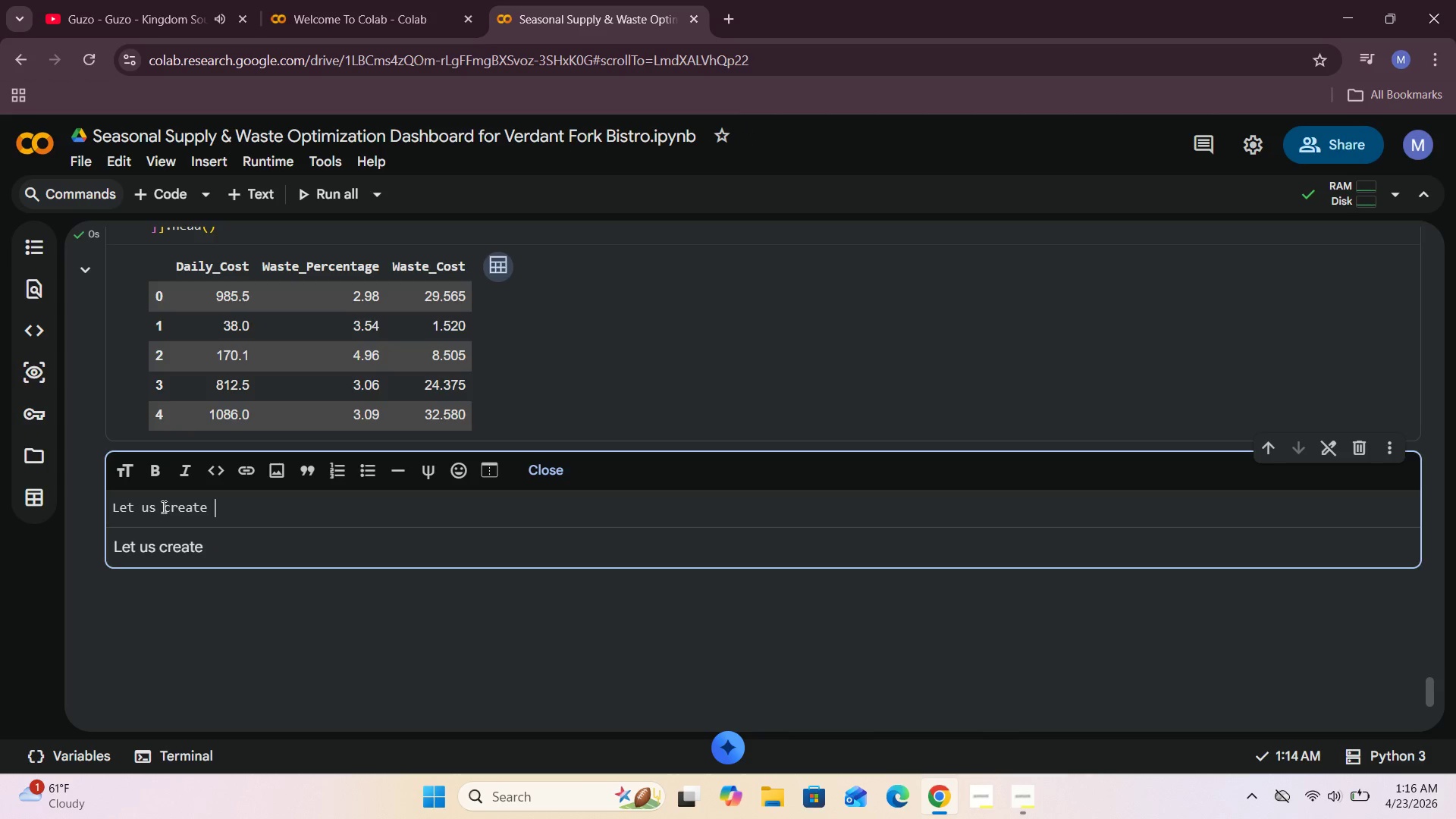 
type(a stock pressure fiel d===)
key(Backspace)
key(Backspace)
key(Backspace)
key(Backspace)
key(Backspace)
type(d)
 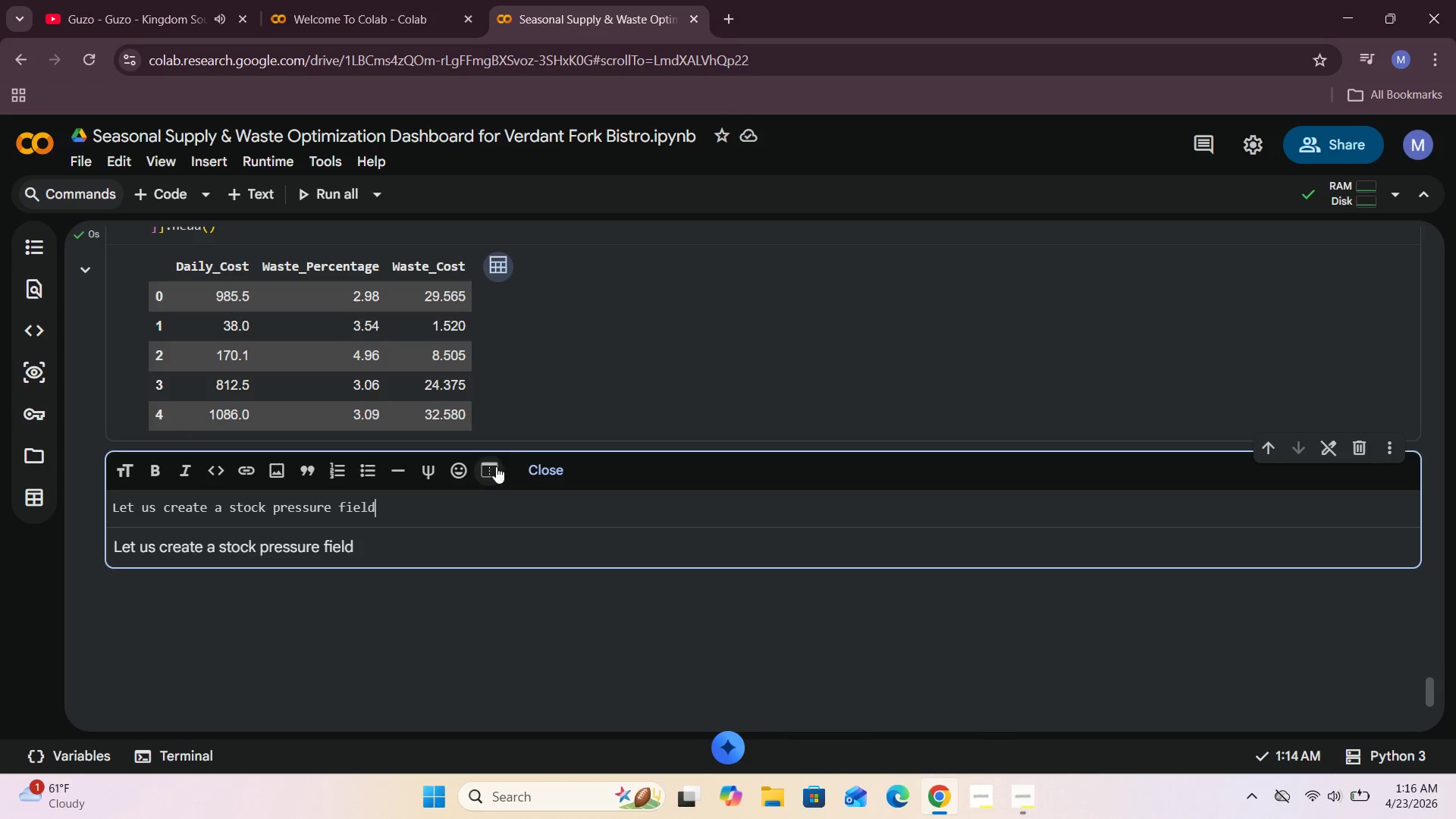 
left_click([523, 463])
 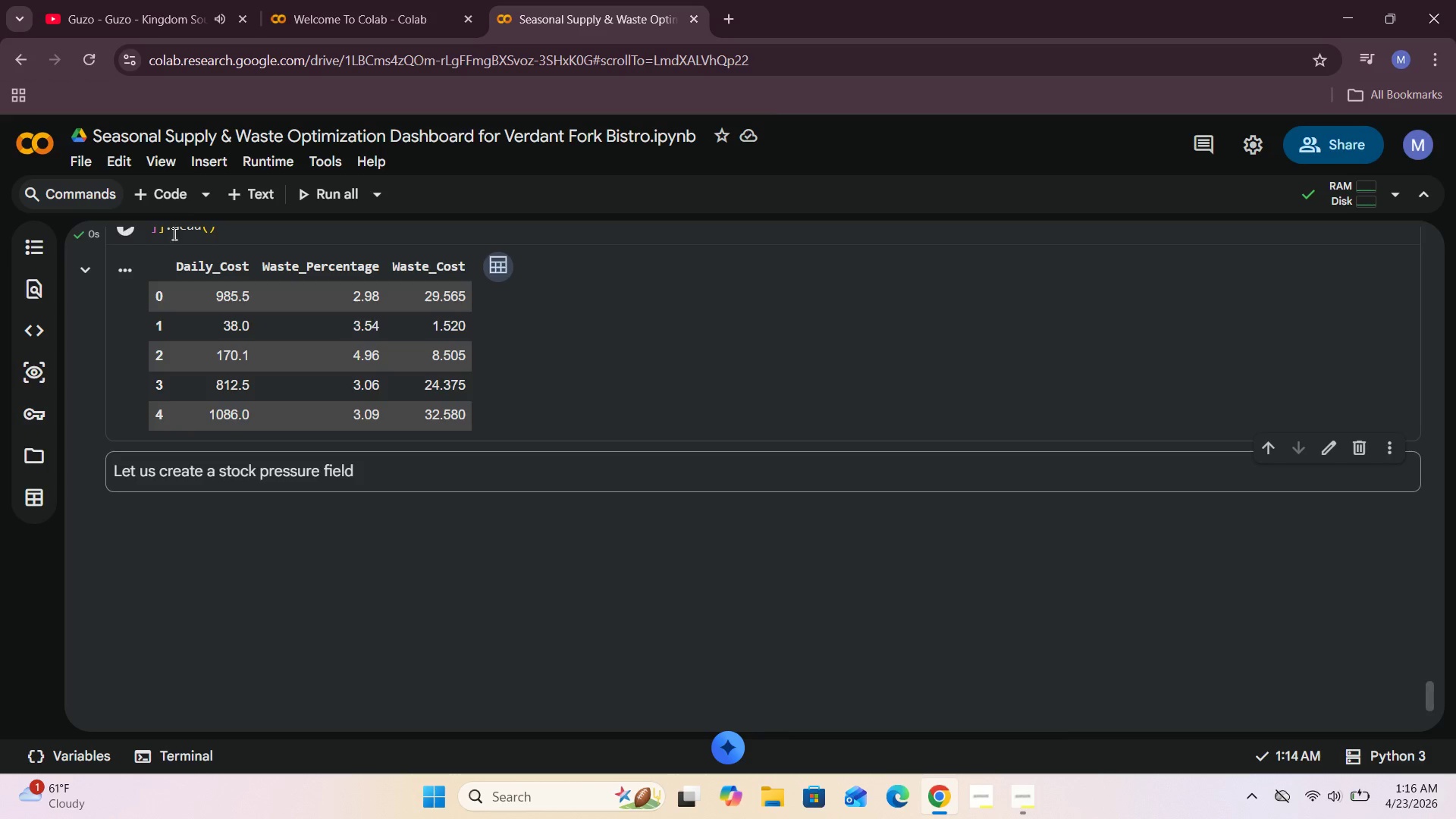 
left_click([172, 179])
 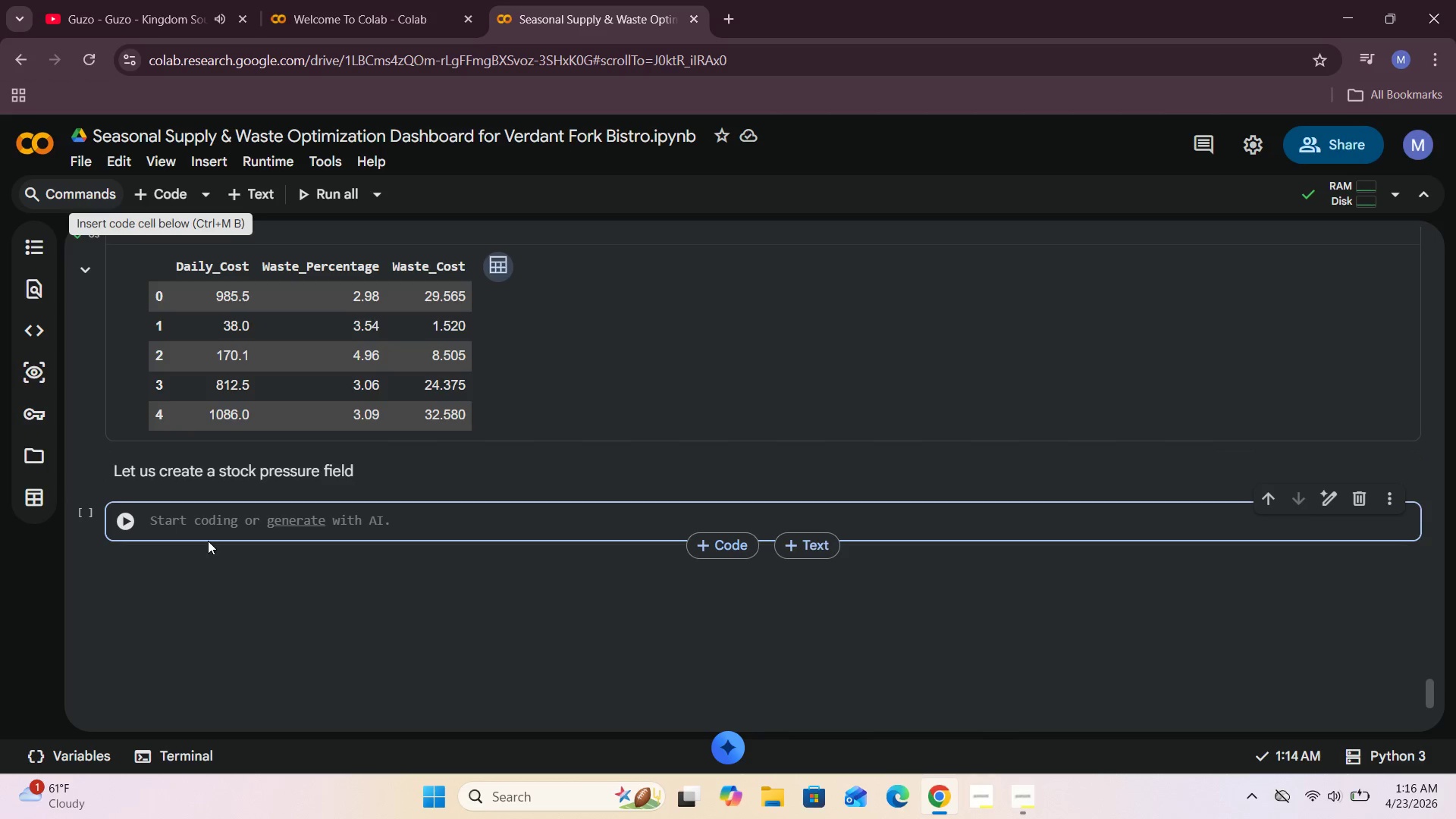 
left_click([205, 529])
 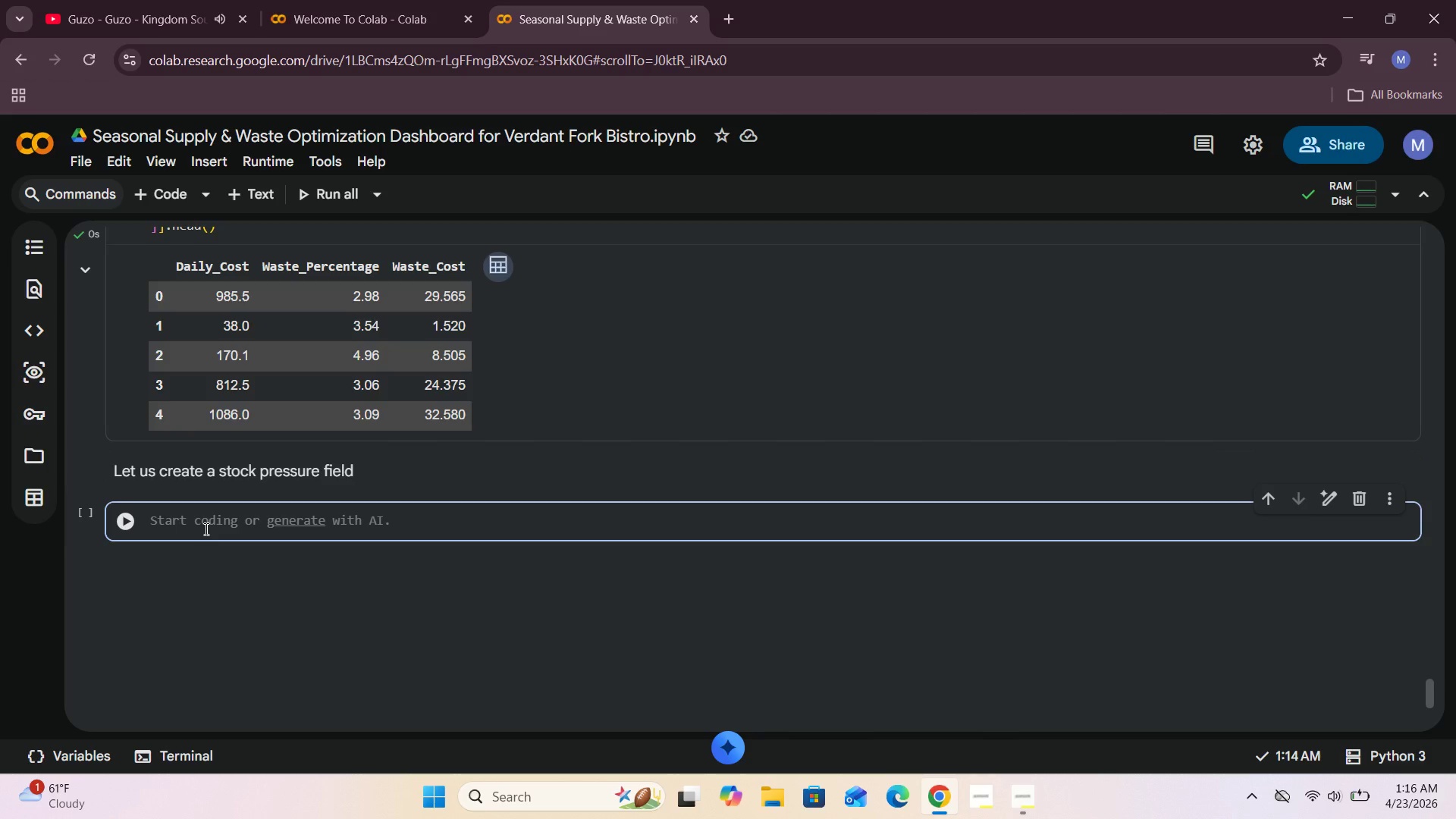 
type(verdant[["Stock )
key(Backspace)
type(_Pressure)
 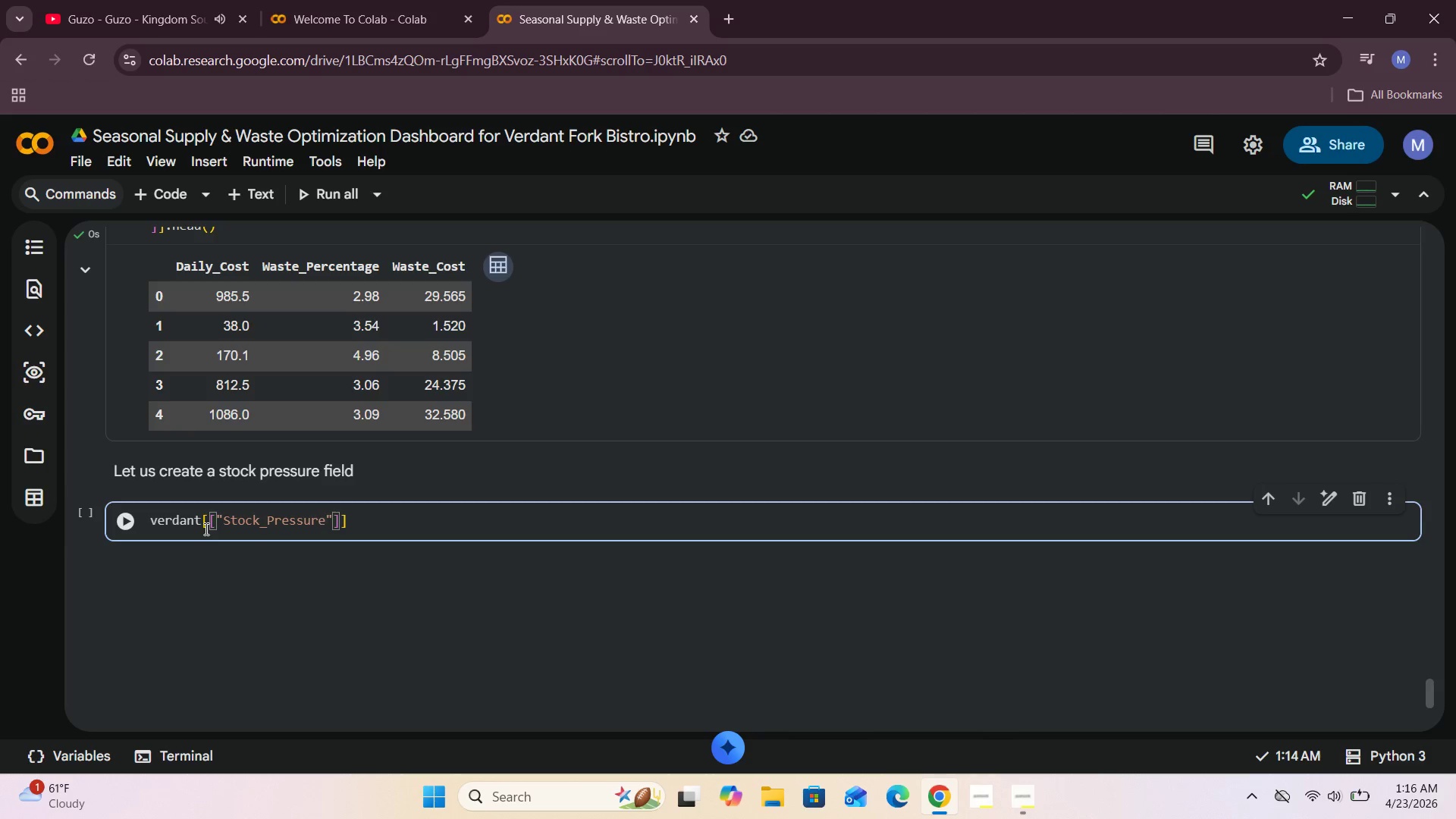 
key(ArrowRight)
 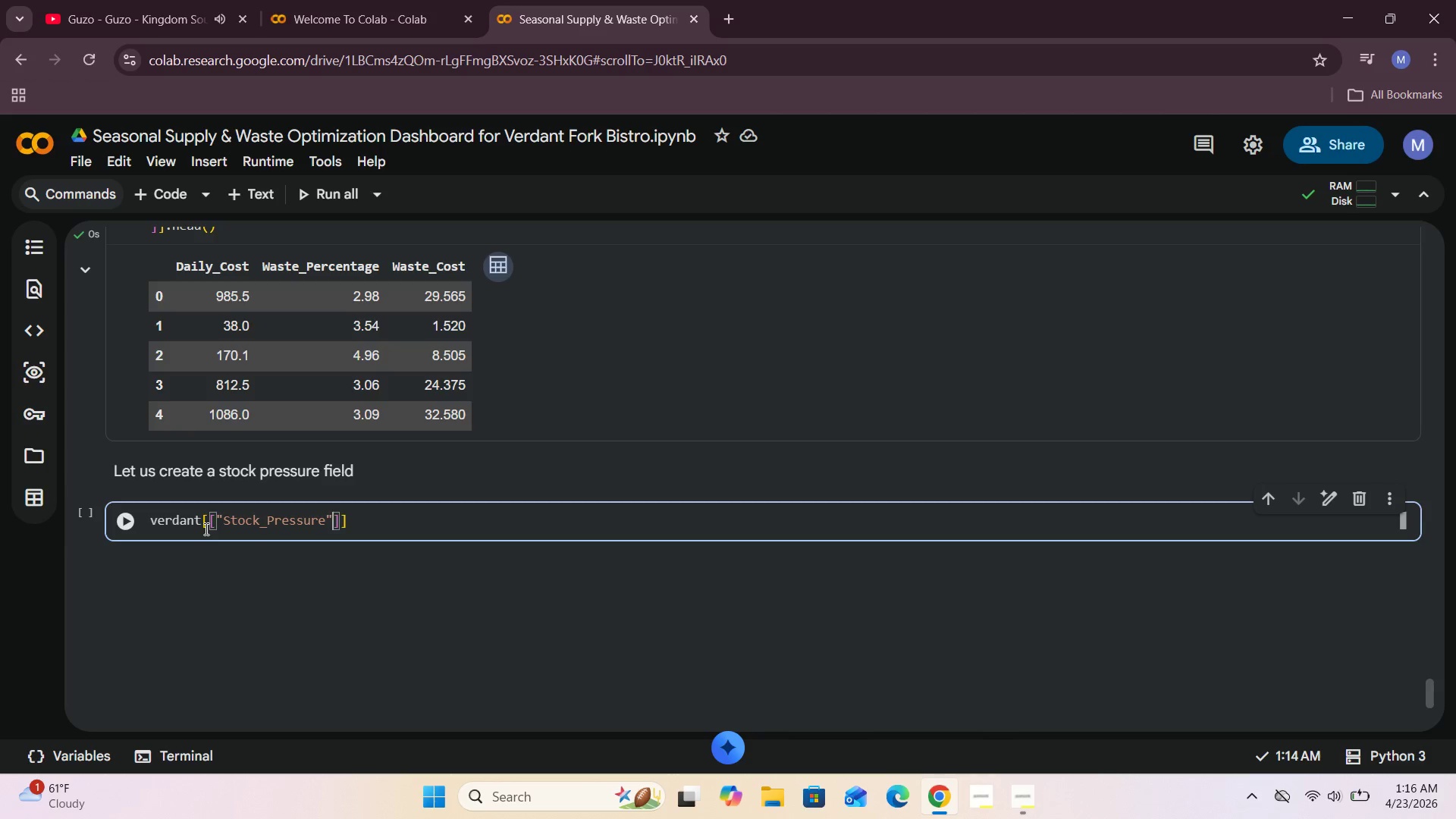 
key(ArrowRight)
 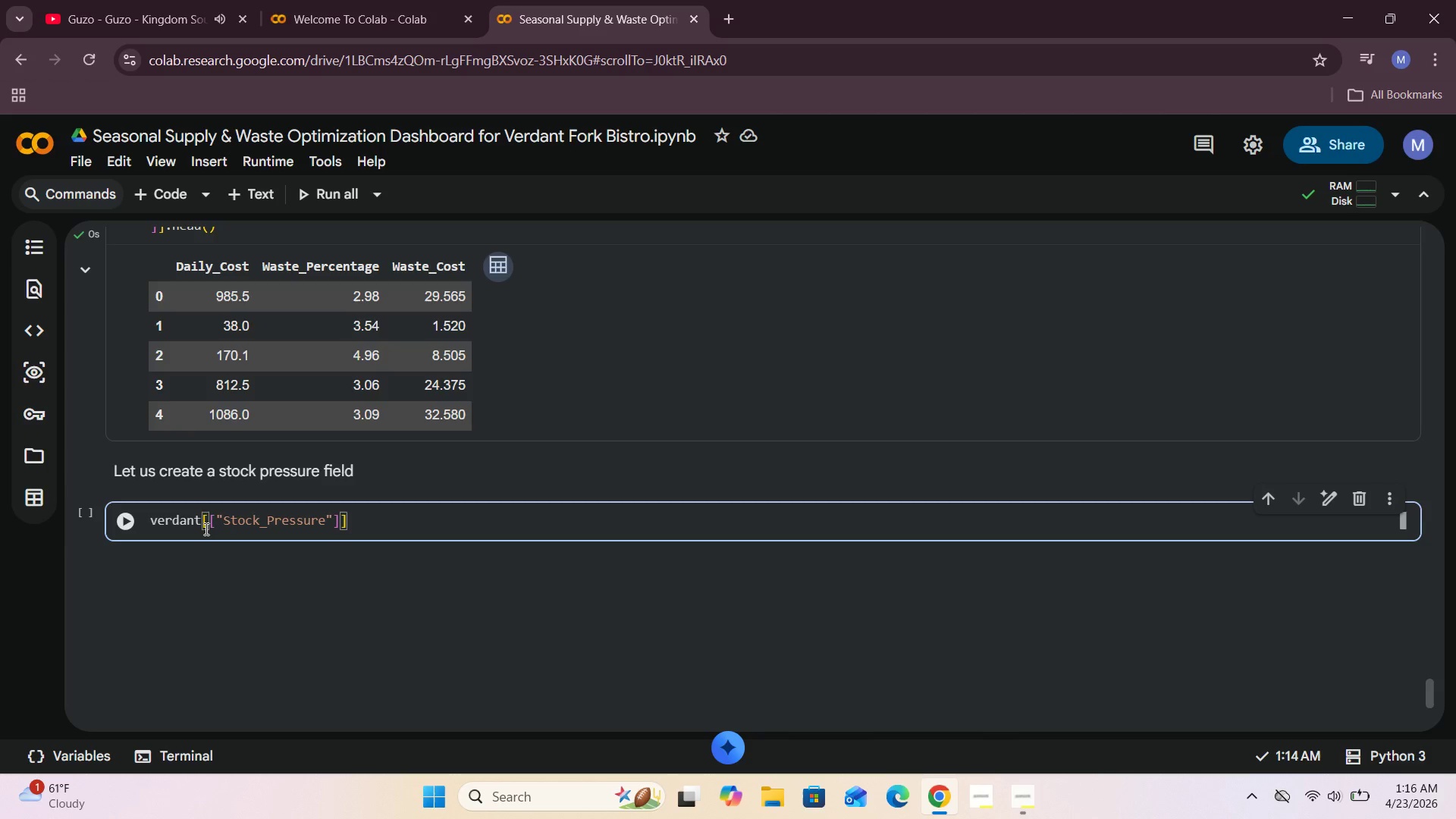 
key(ArrowRight)
 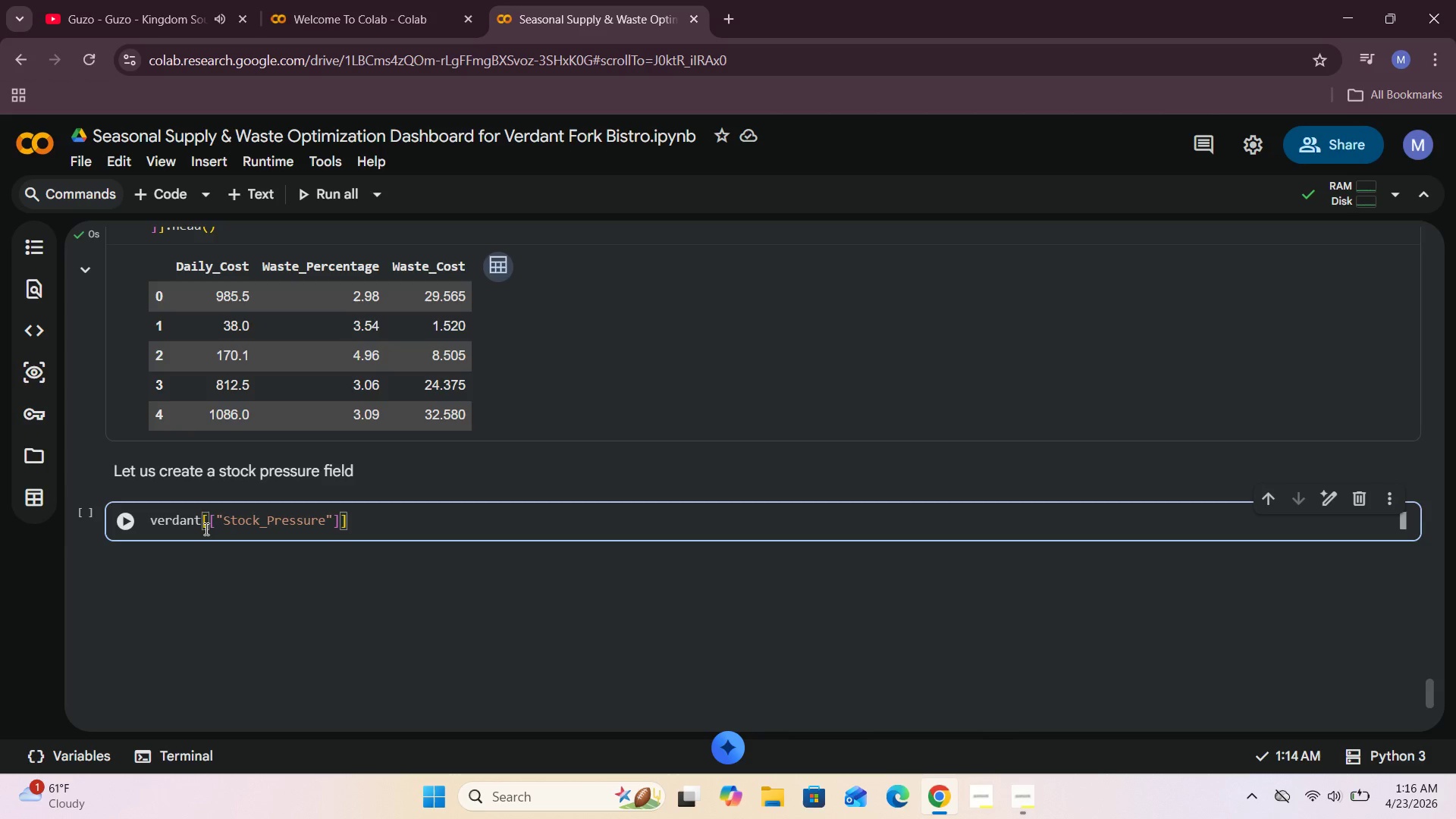 
key(Backspace)
 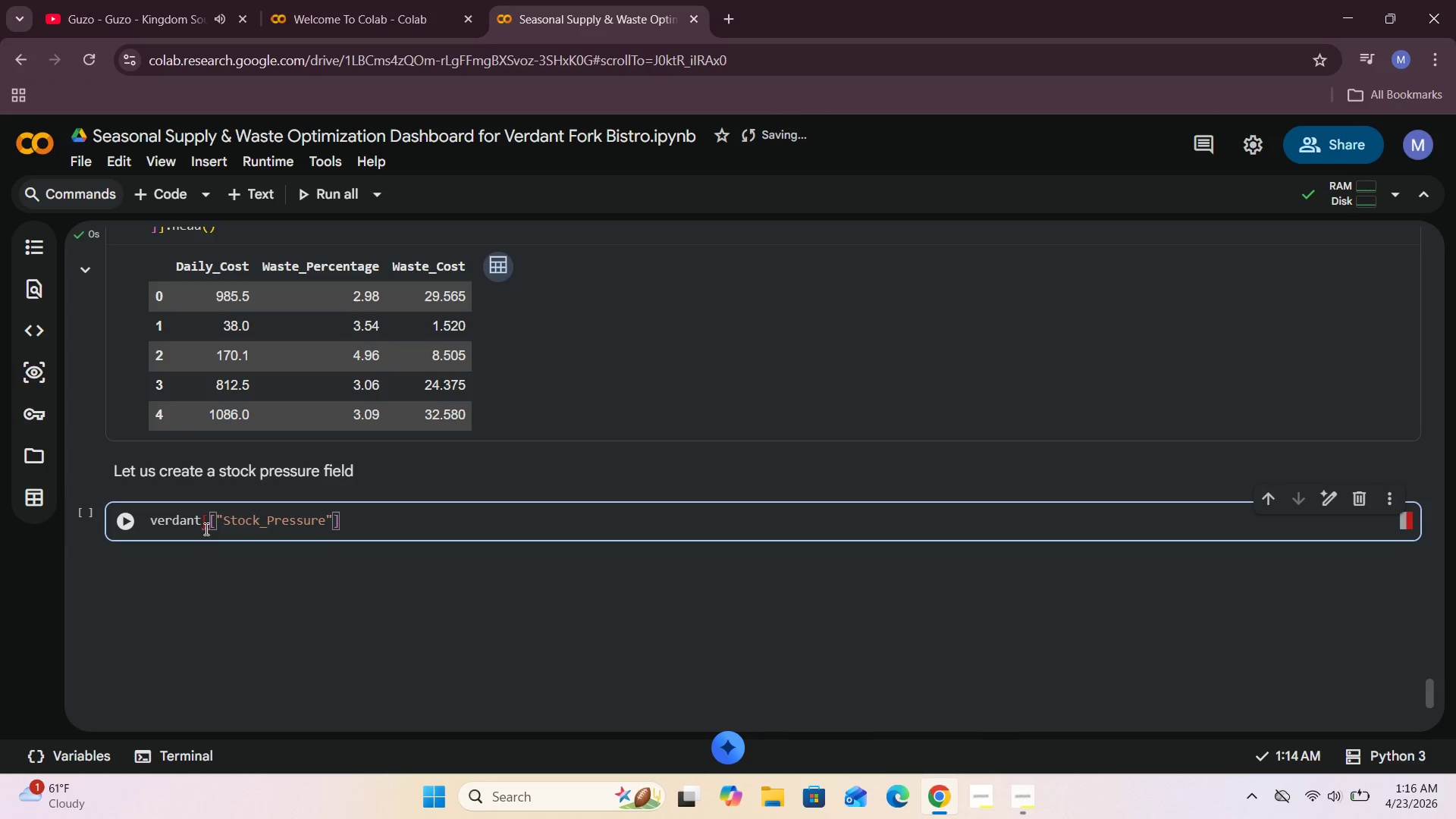 
hold_key(key=ArrowLeft, duration=1.0)
 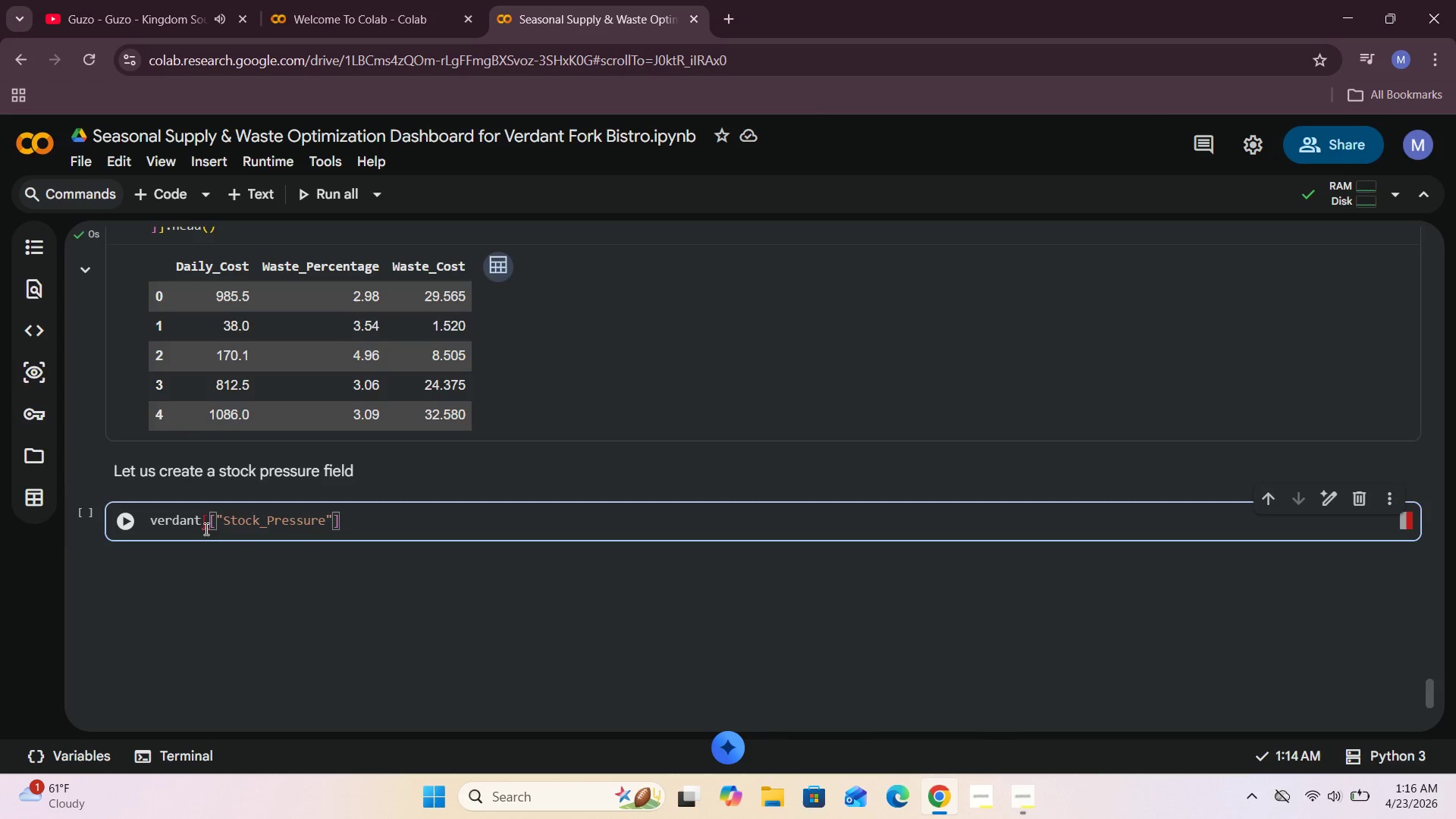 
key(Backspace)
 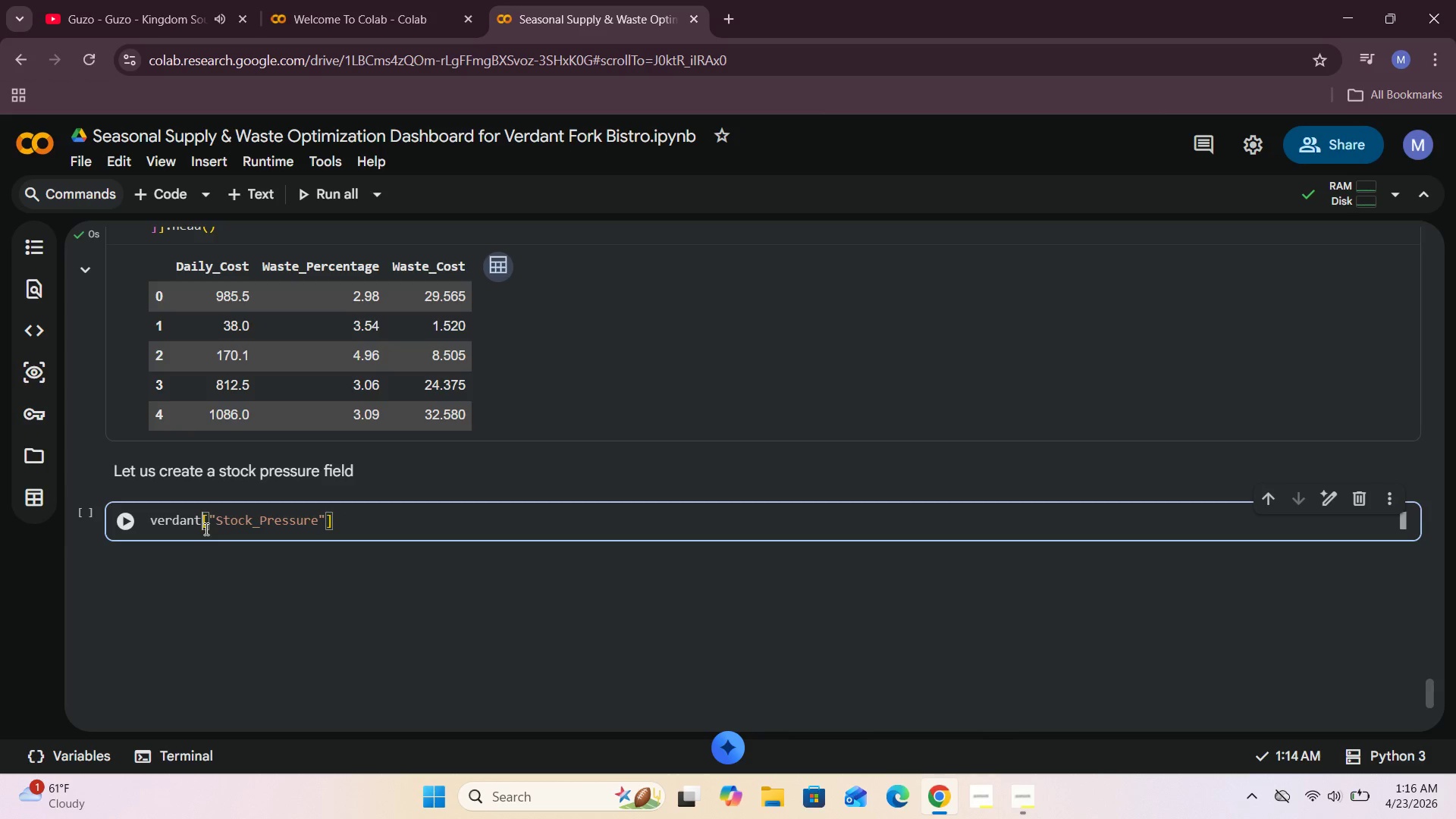 
key(ArrowRight)
 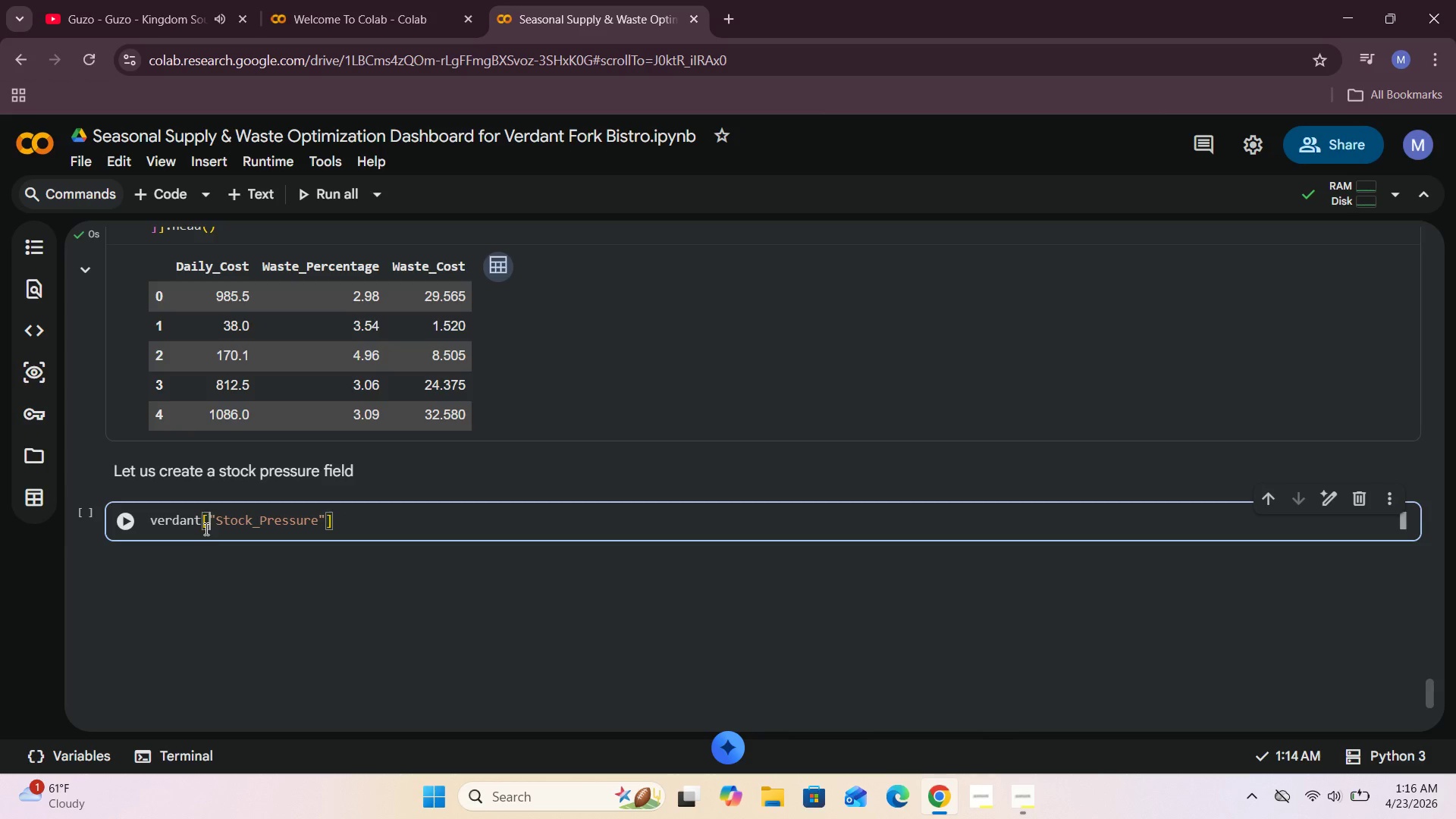 
key(ArrowRight)
 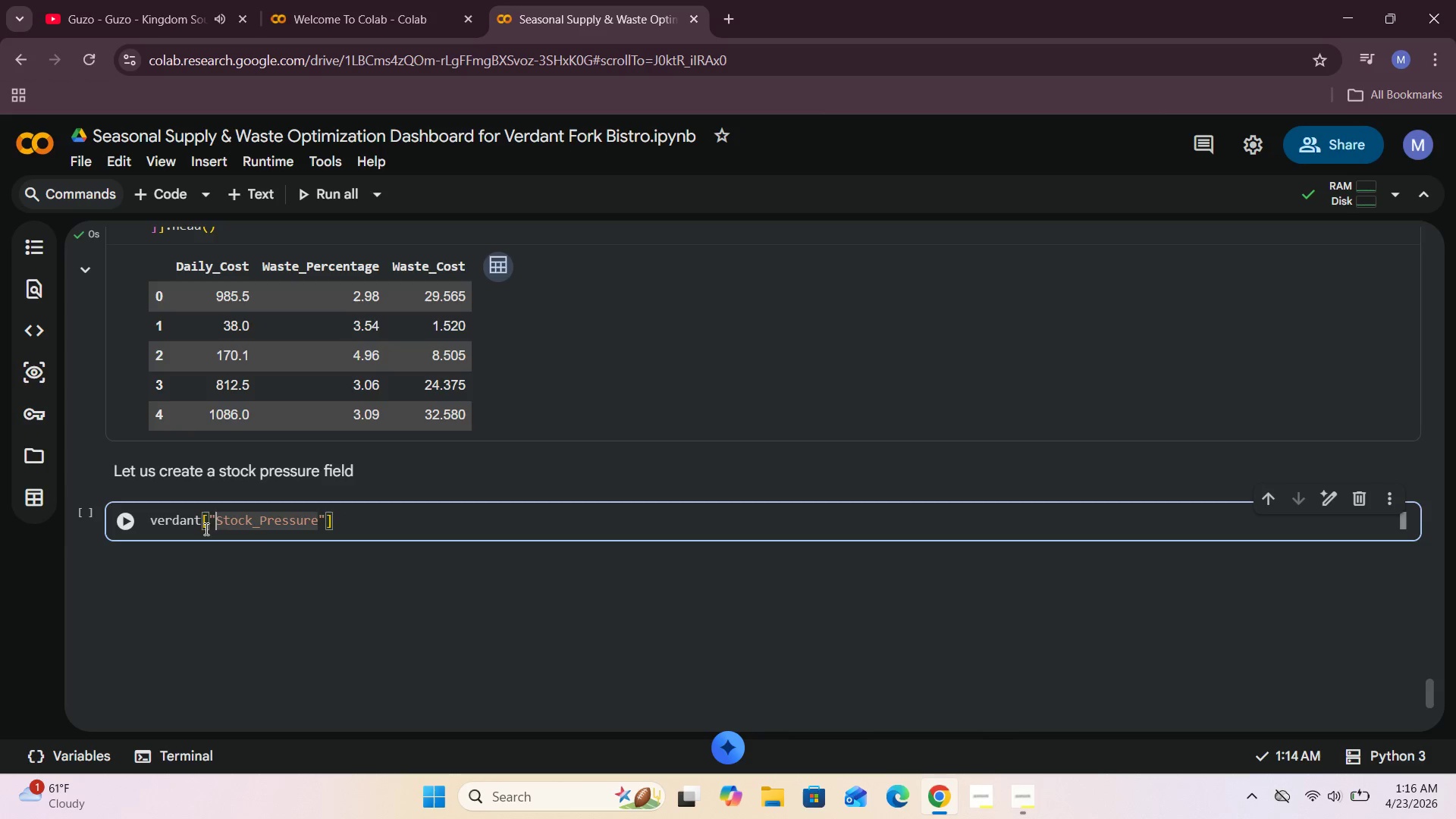 
key(ArrowRight)
 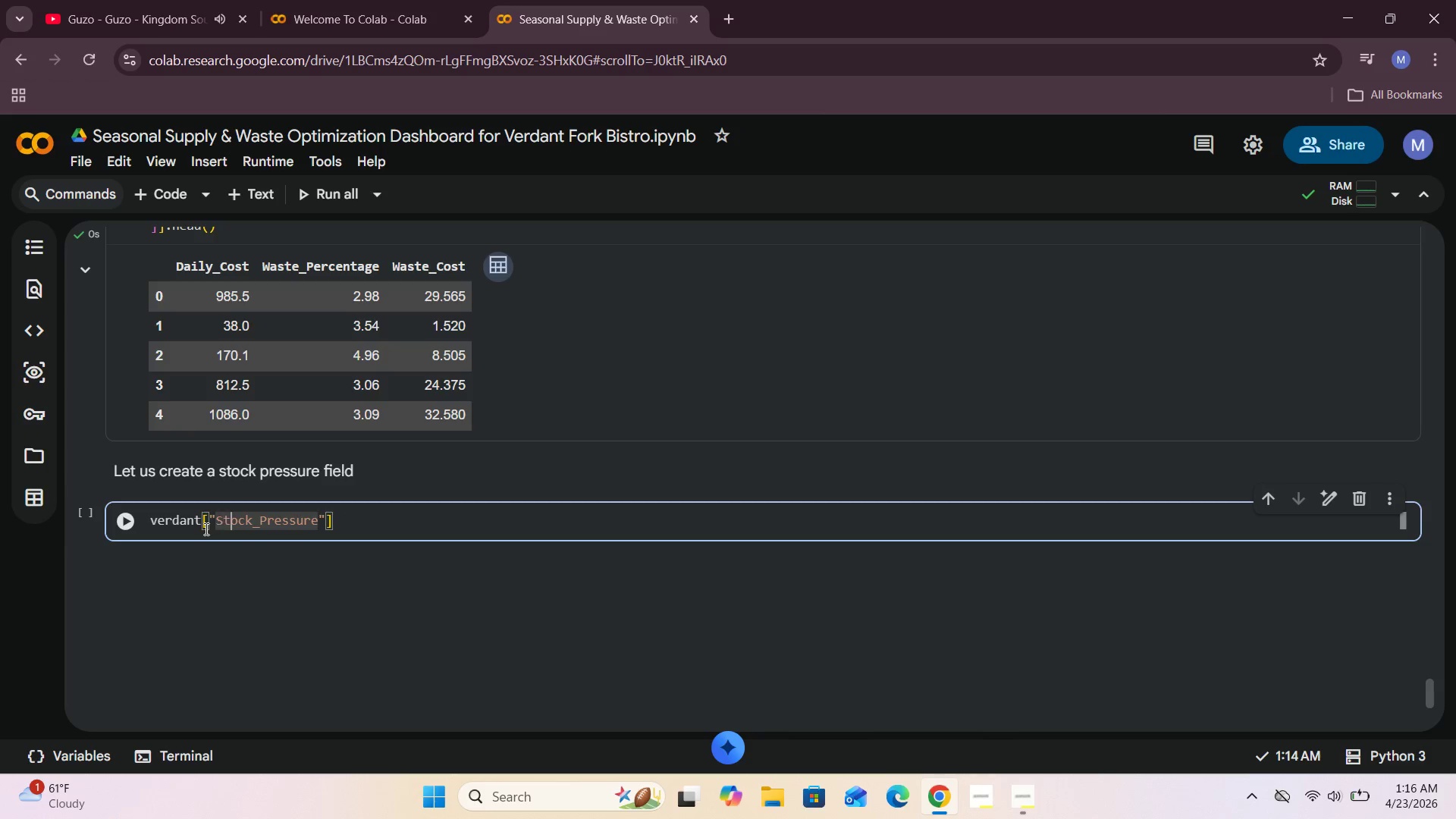 
key(ArrowRight)
 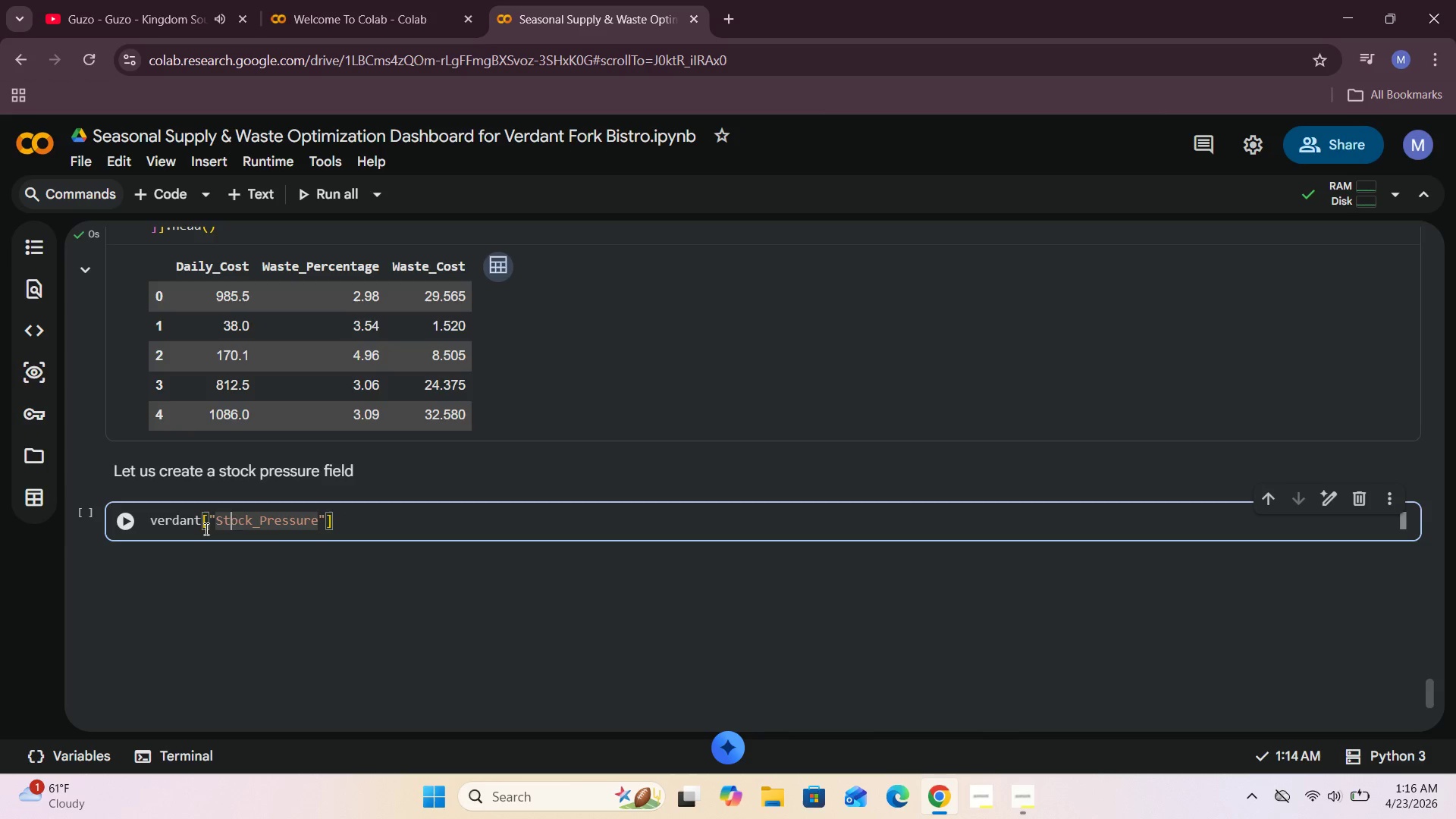 
key(ArrowRight)
 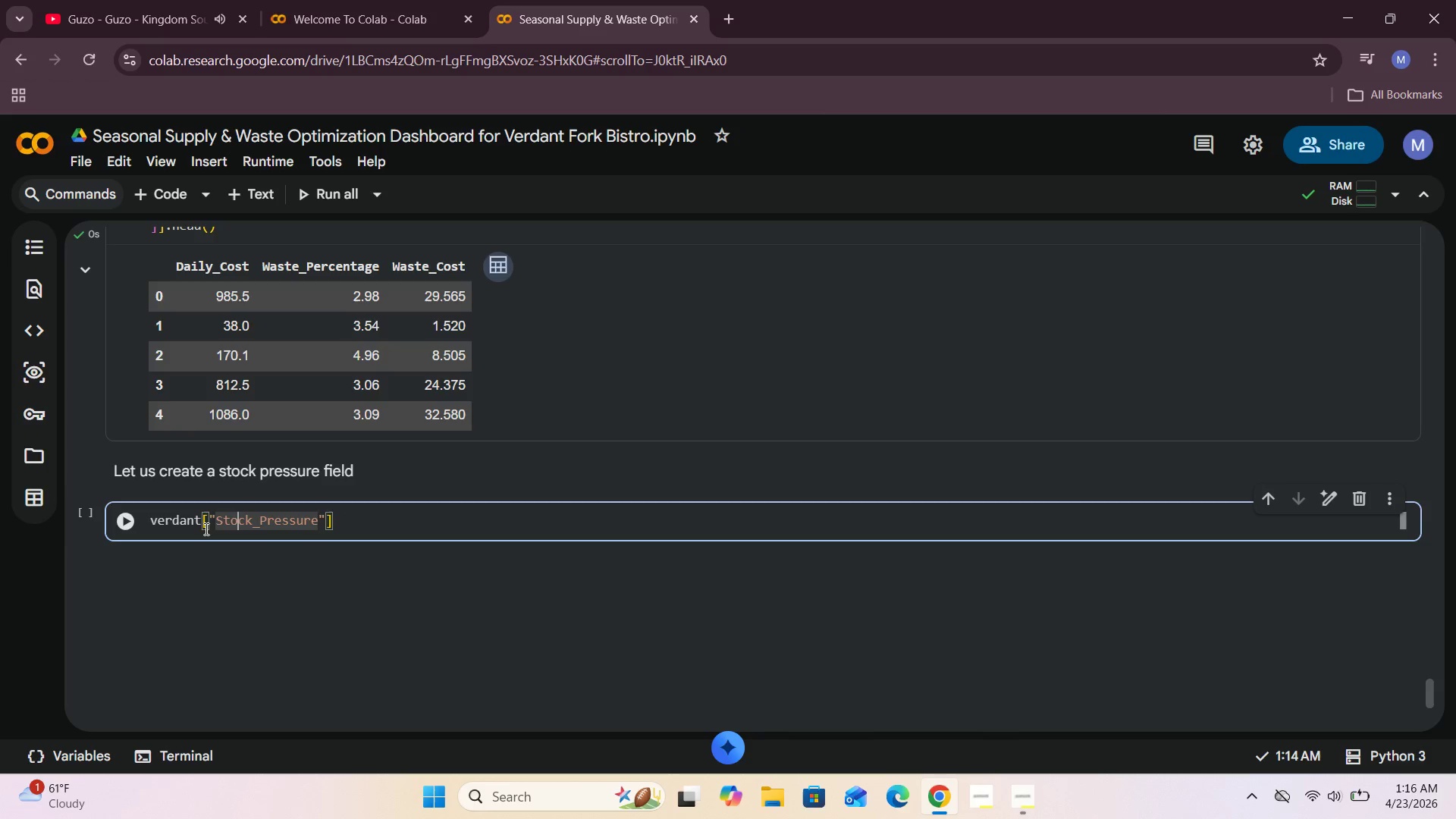 
hold_key(key=ArrowRight, duration=0.94)
 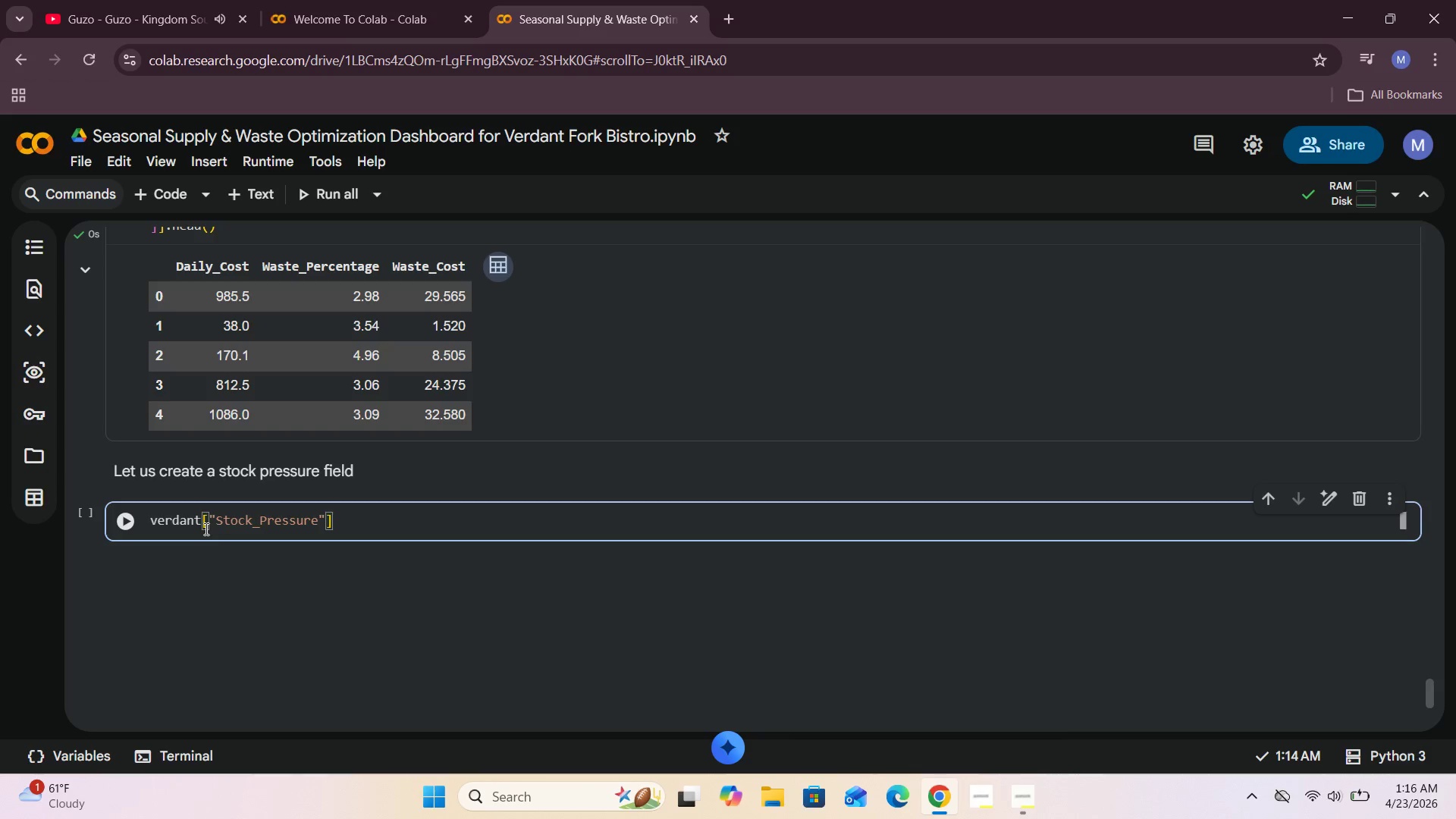 
type( = verdant[)
 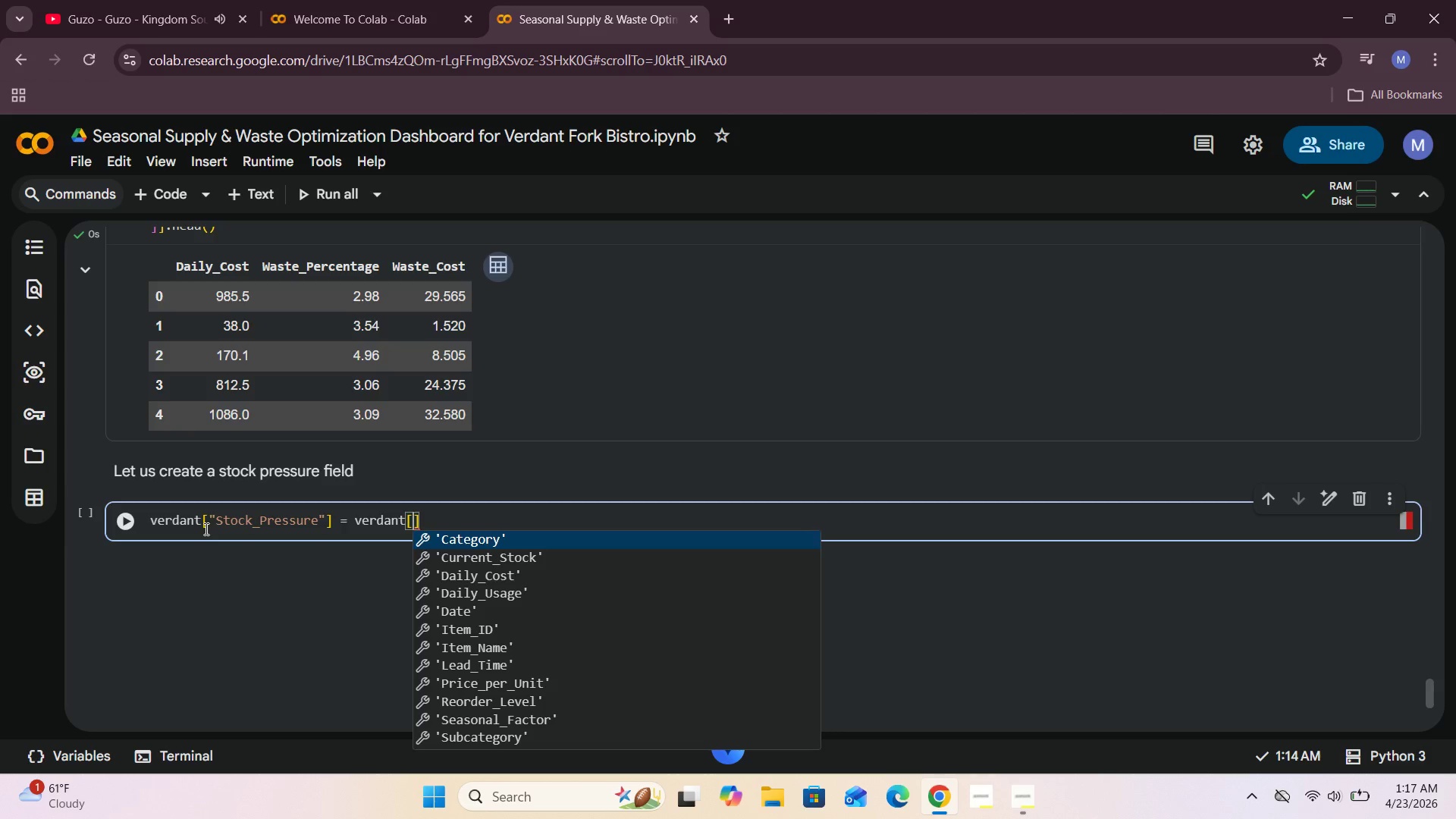 
type("E)
key(Backspace)
type(Reco)
 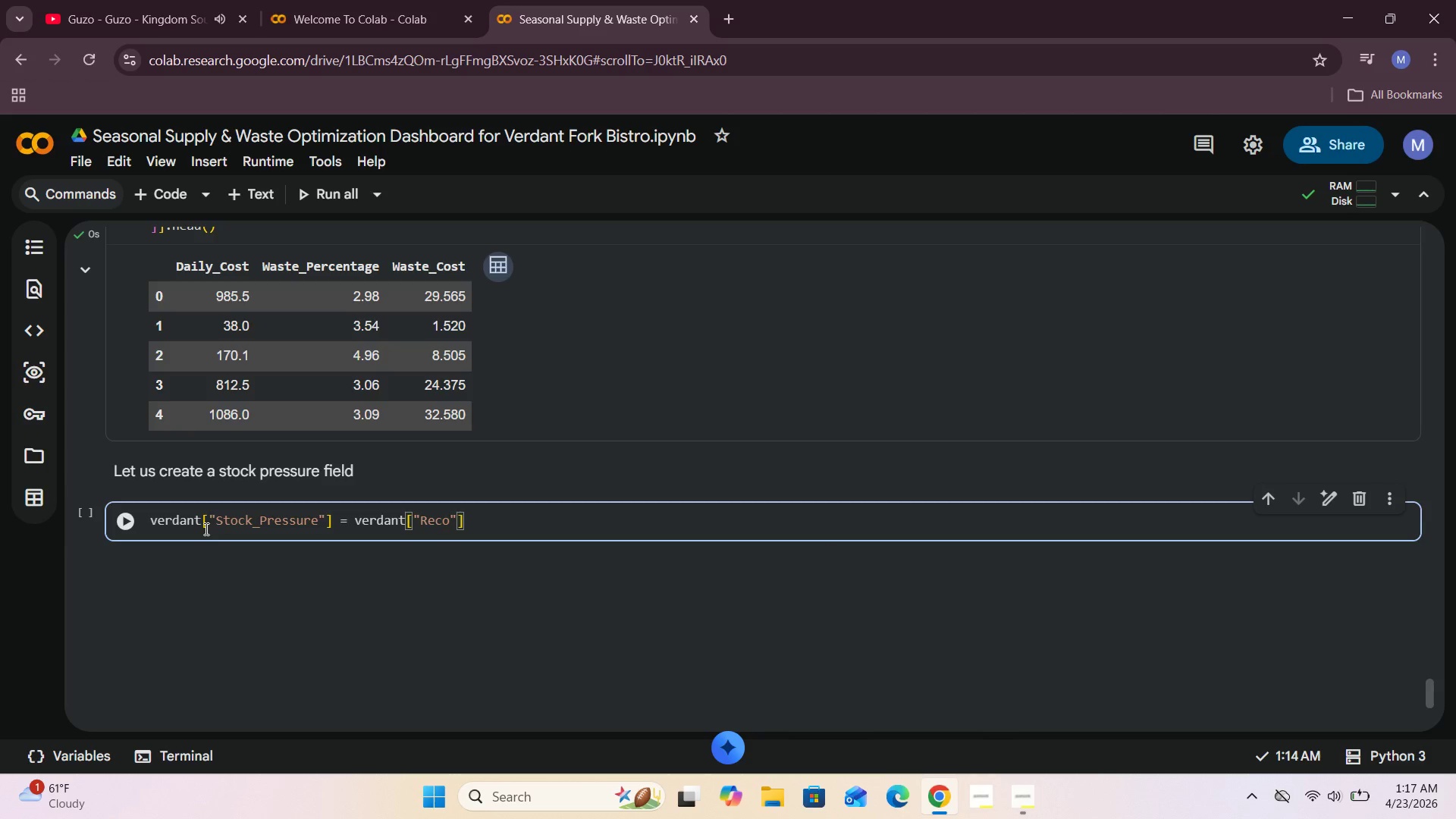 
type(rder_Level)
 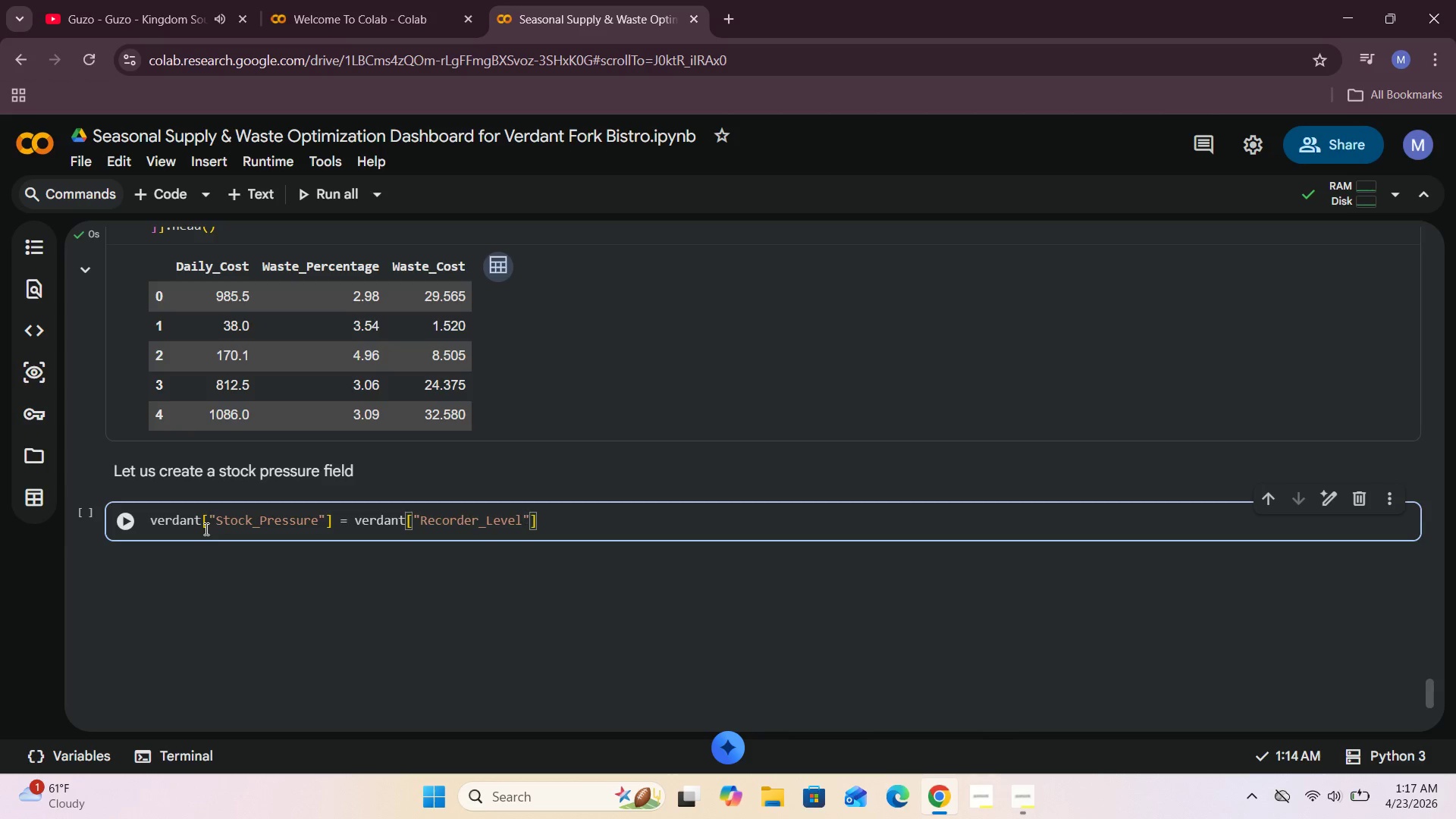 
key(ArrowRight)
 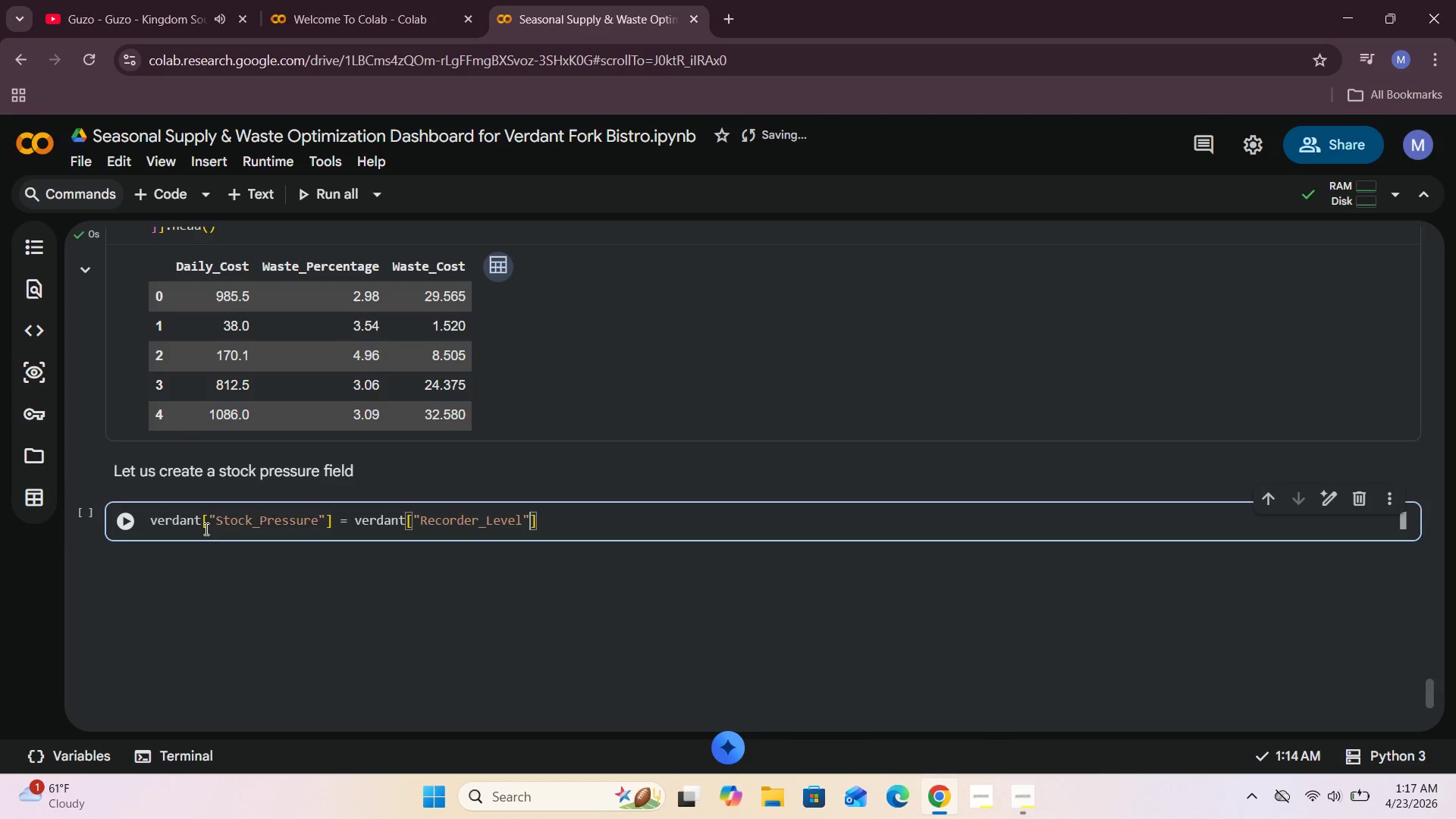 
key(ArrowRight)
 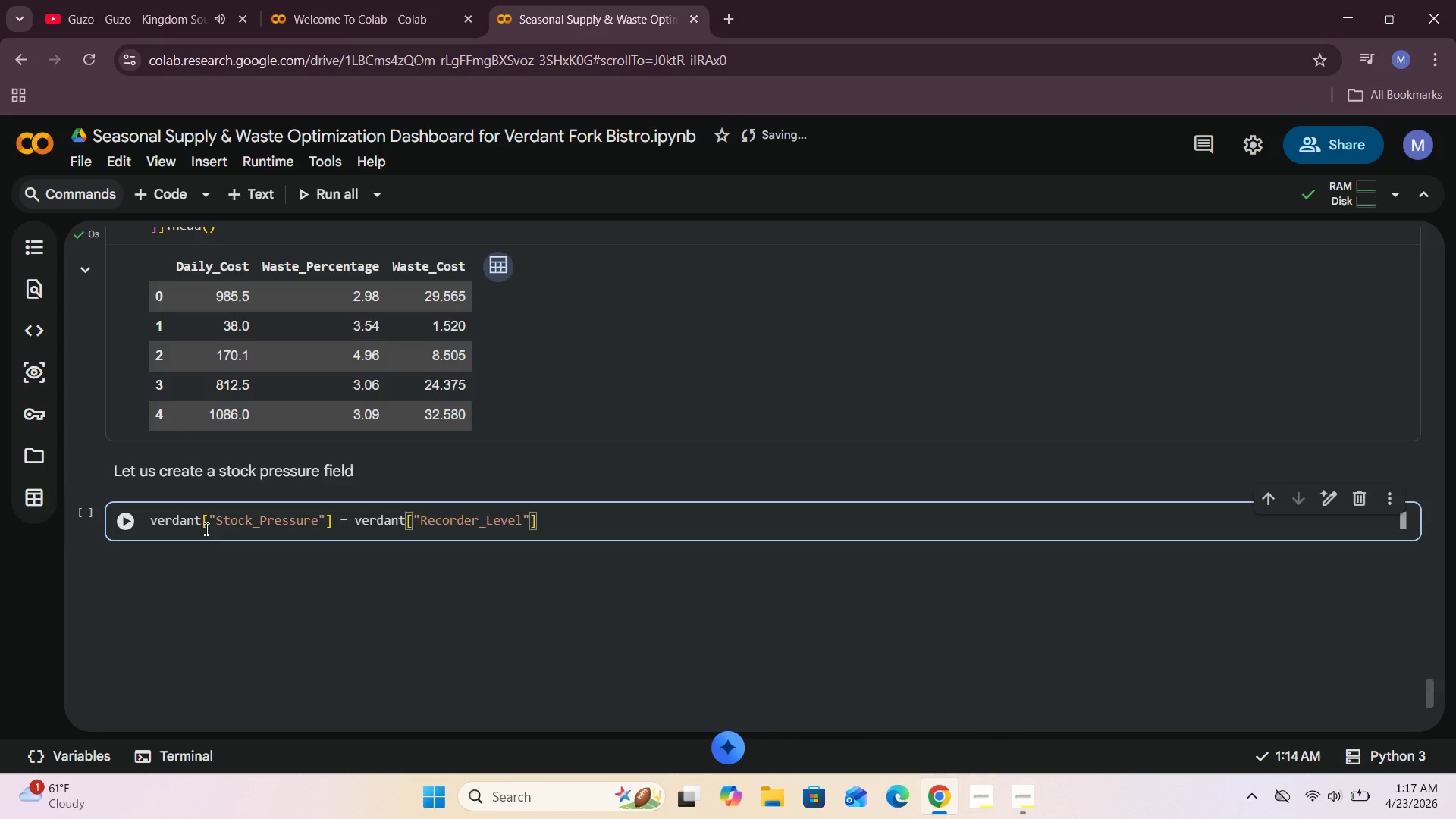 
type( =)
key(Backspace)
type(- verdant[")
 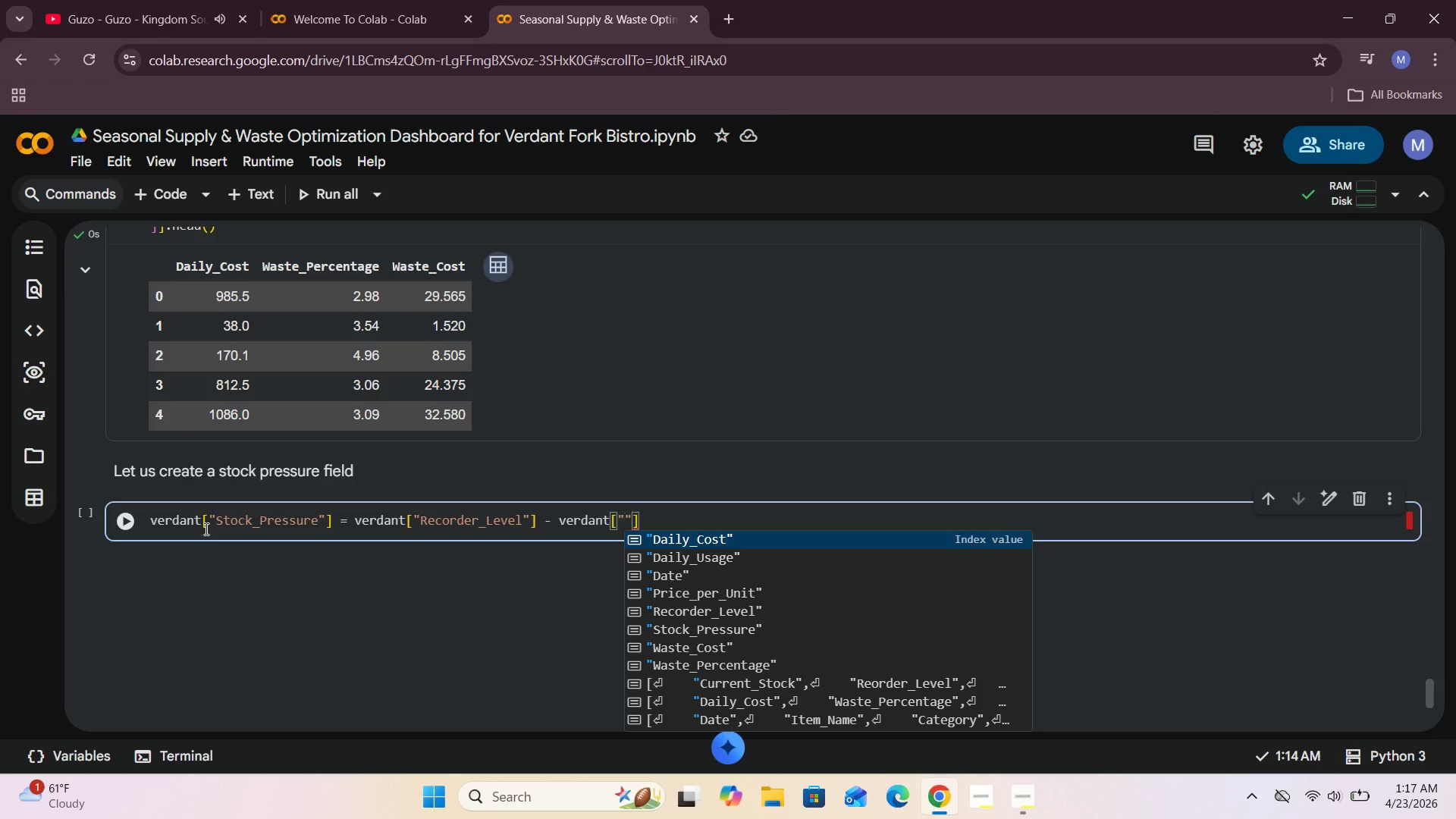 
type(Current_Stock)
 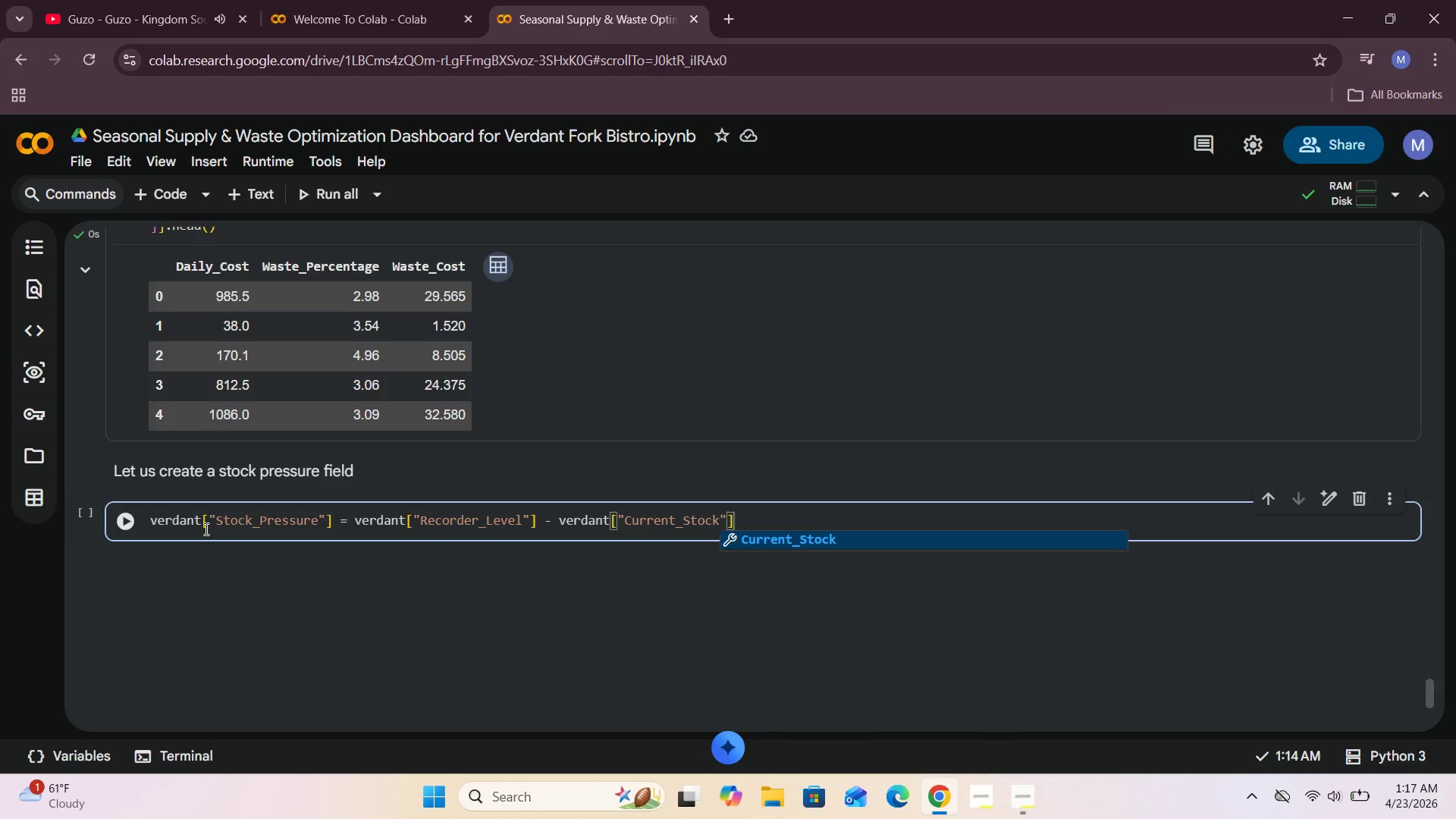 
key(ArrowRight)
 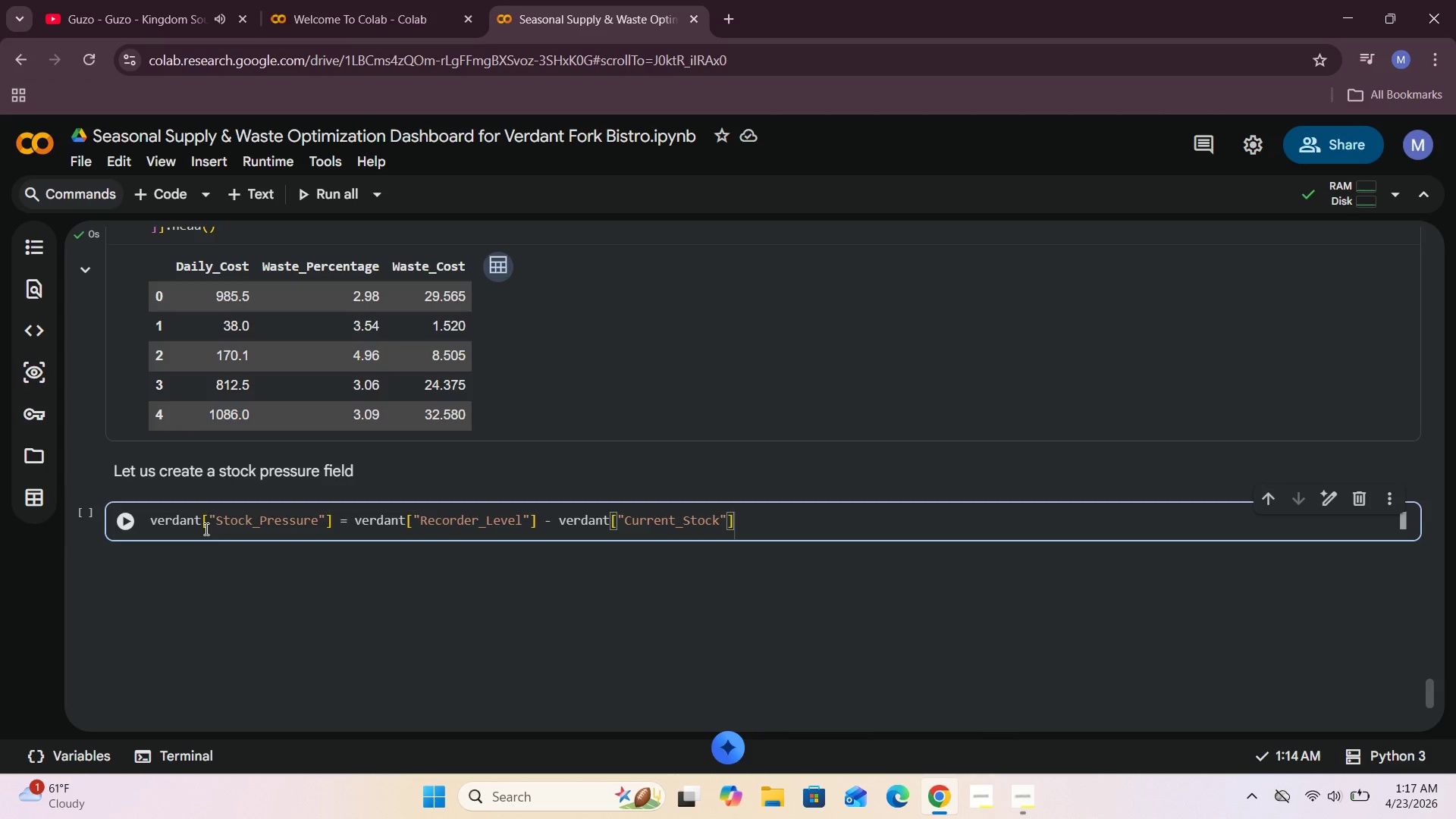 
wait(5.27)
 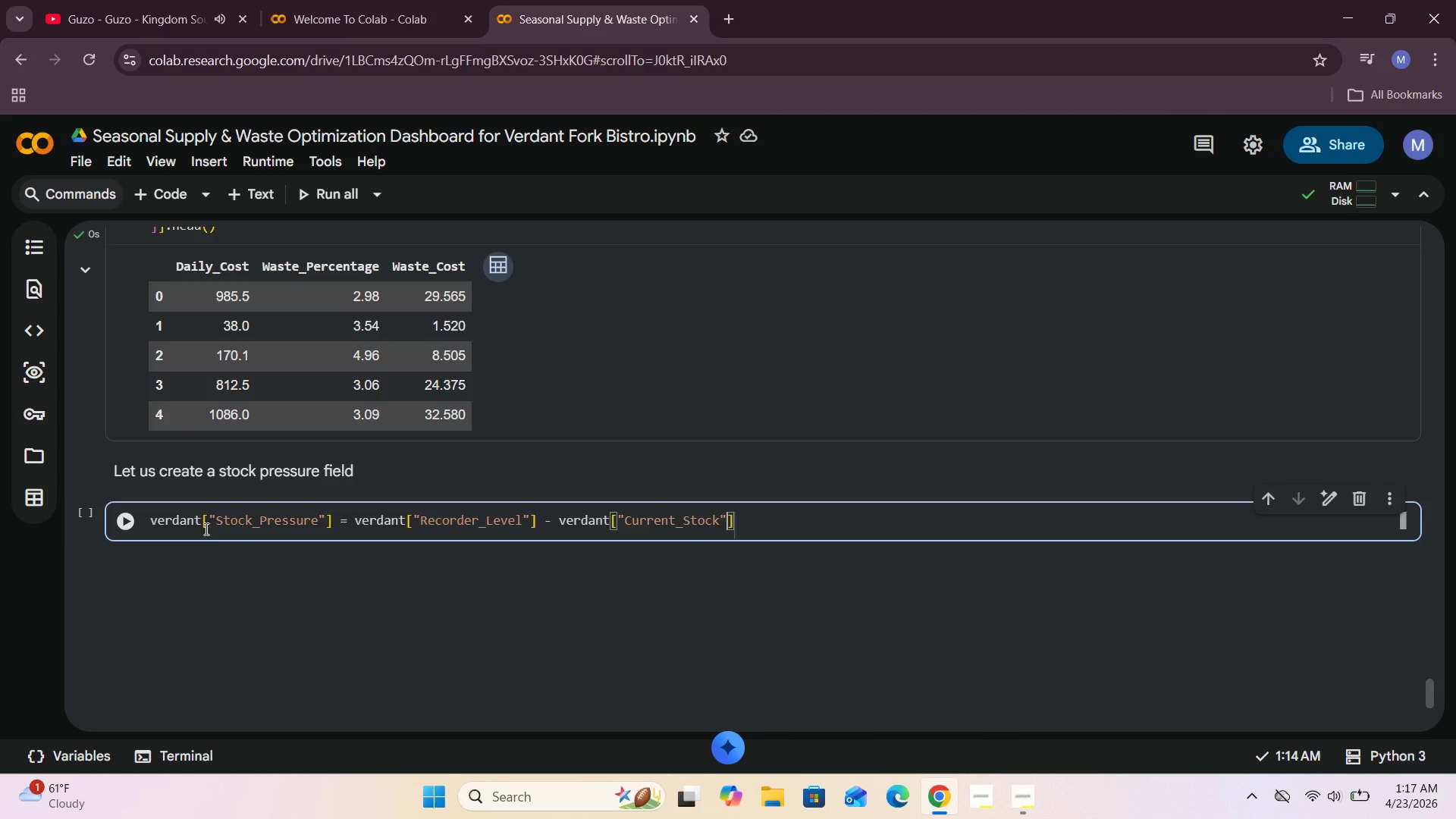 
left_click([125, 513])
 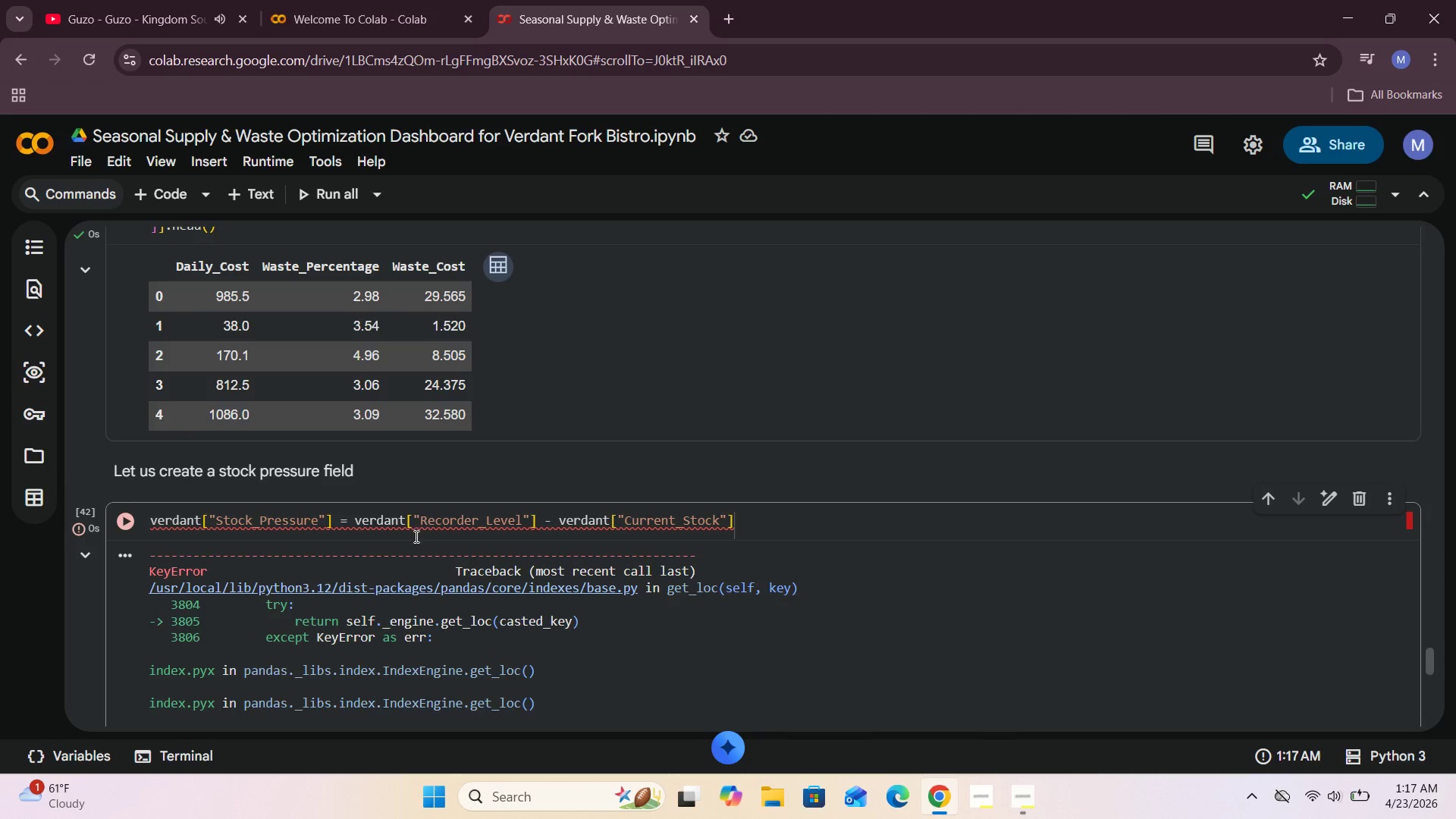 
scroll: coordinate [414, 538], scroll_direction: down, amount: 1.0
 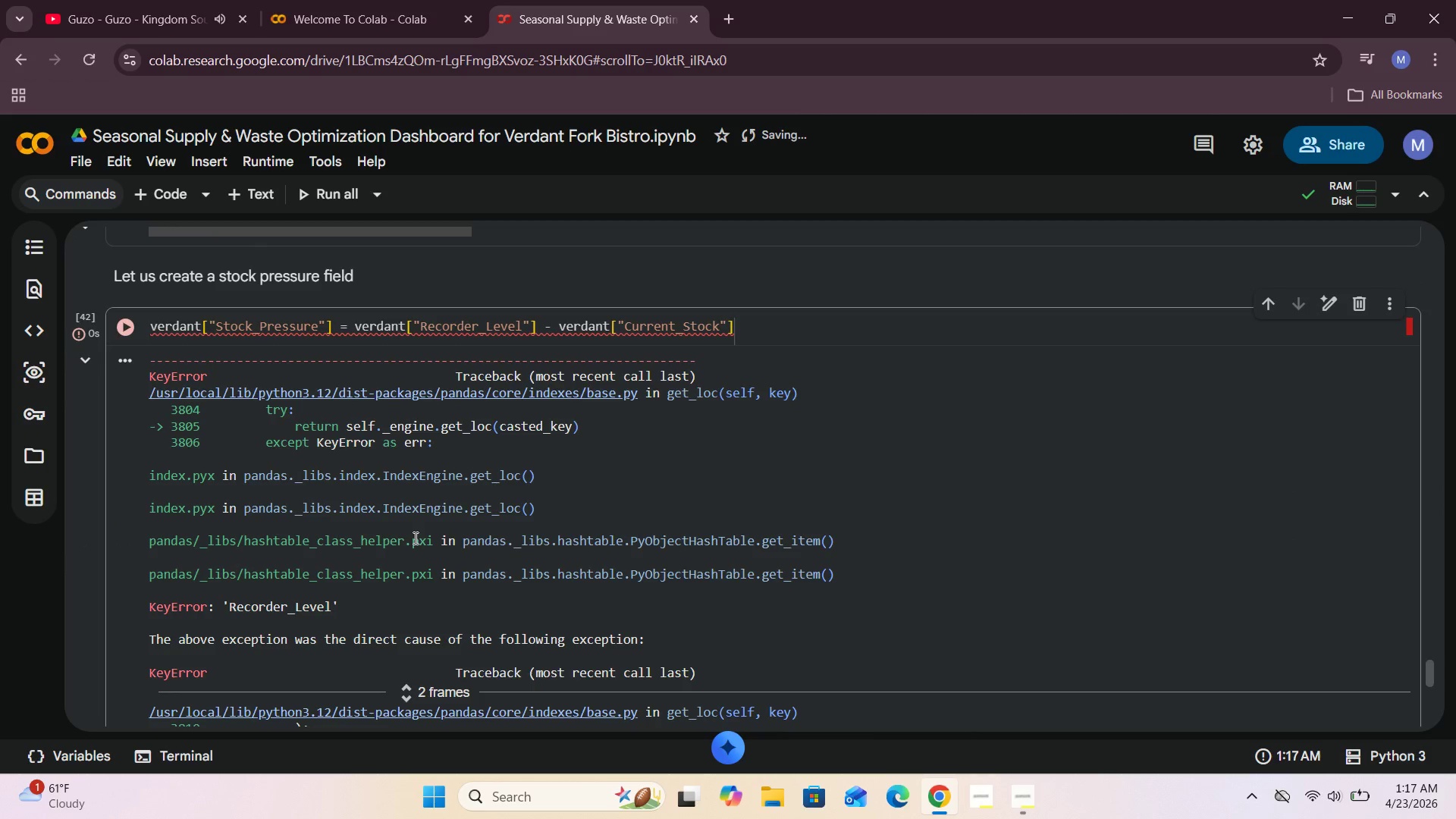 
scroll: coordinate [414, 538], scroll_direction: up, amount: 2.0
 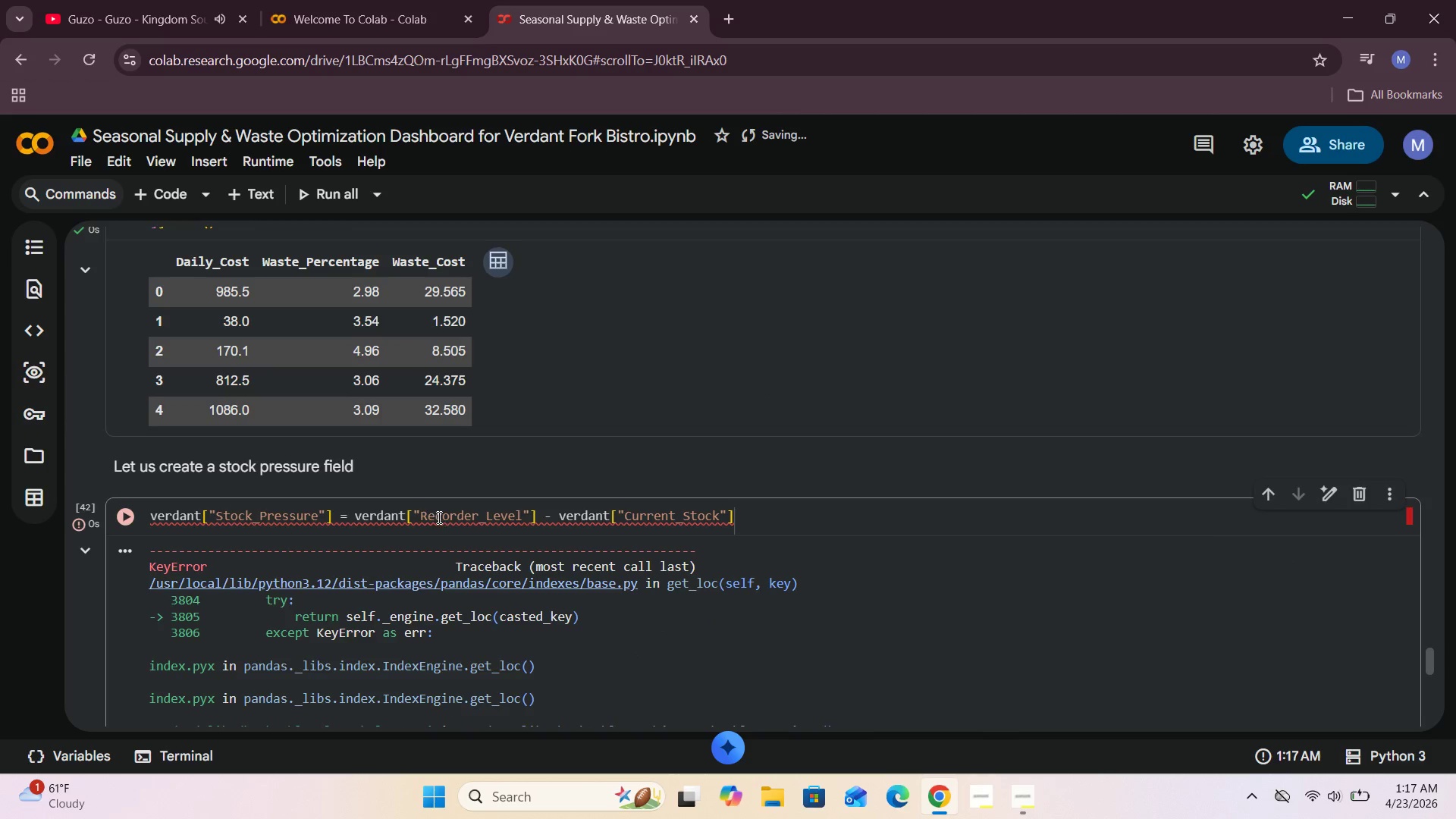 
left_click([441, 517])
 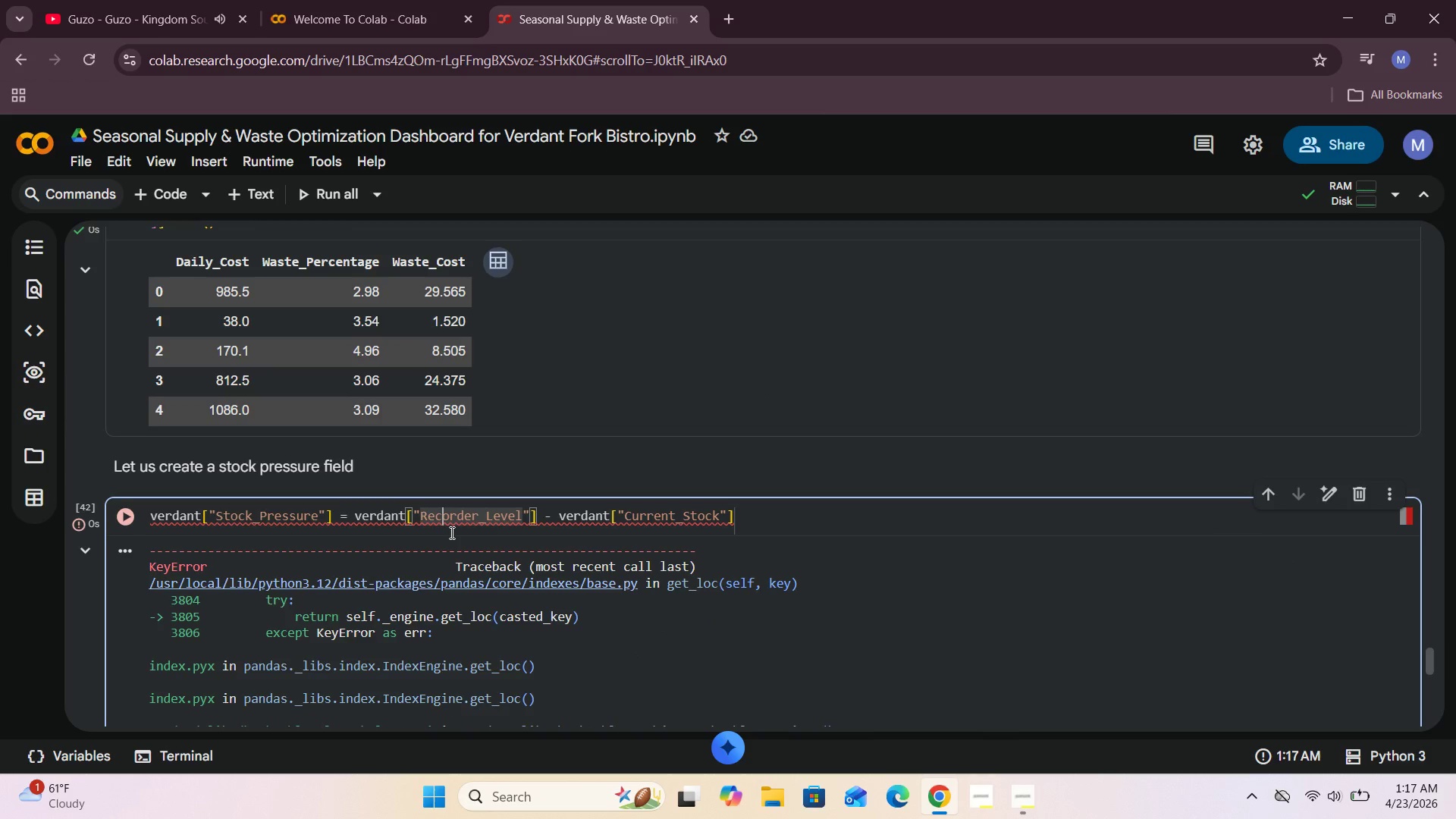 
key(Backspace)
 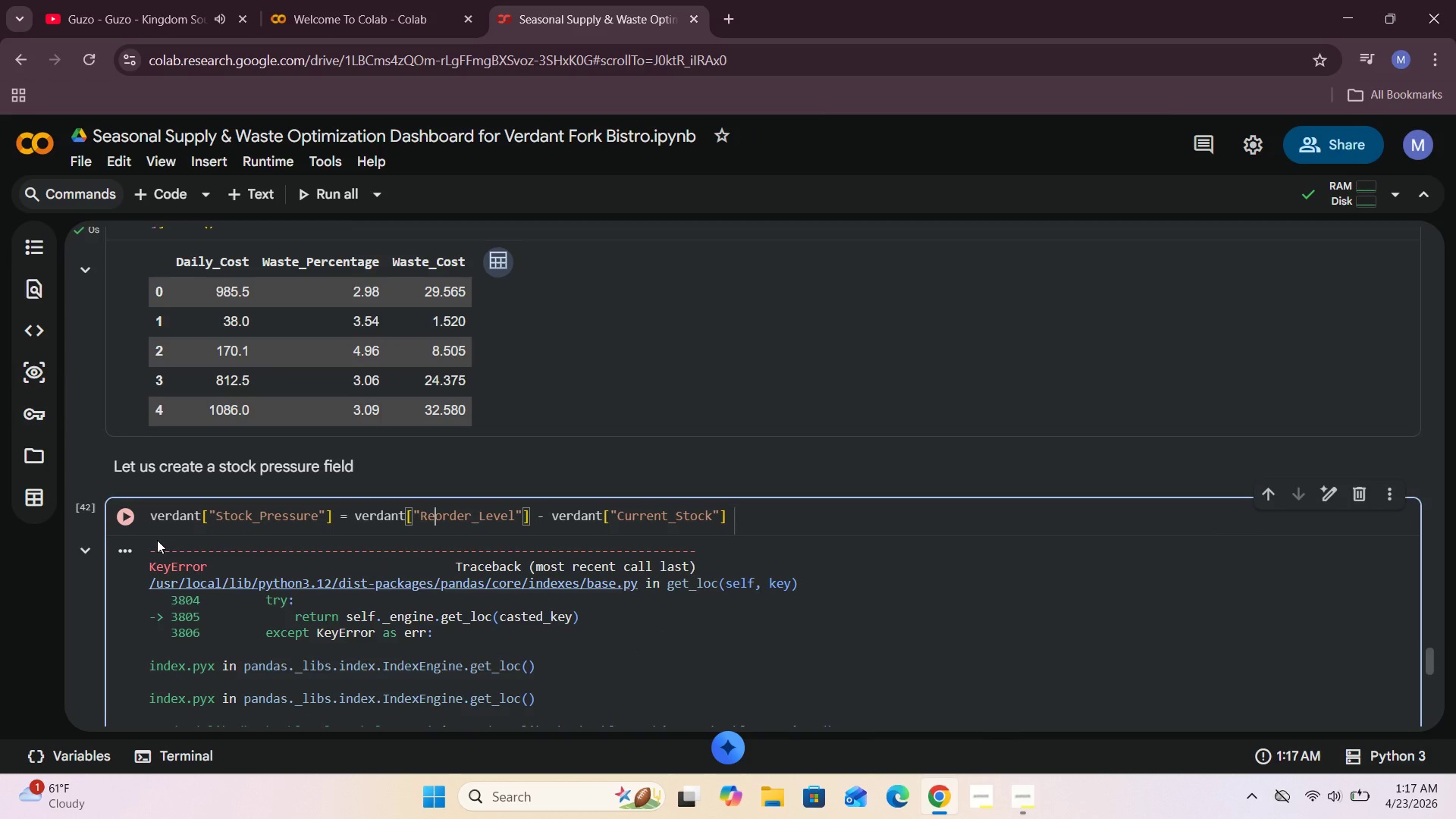 
left_click([130, 522])
 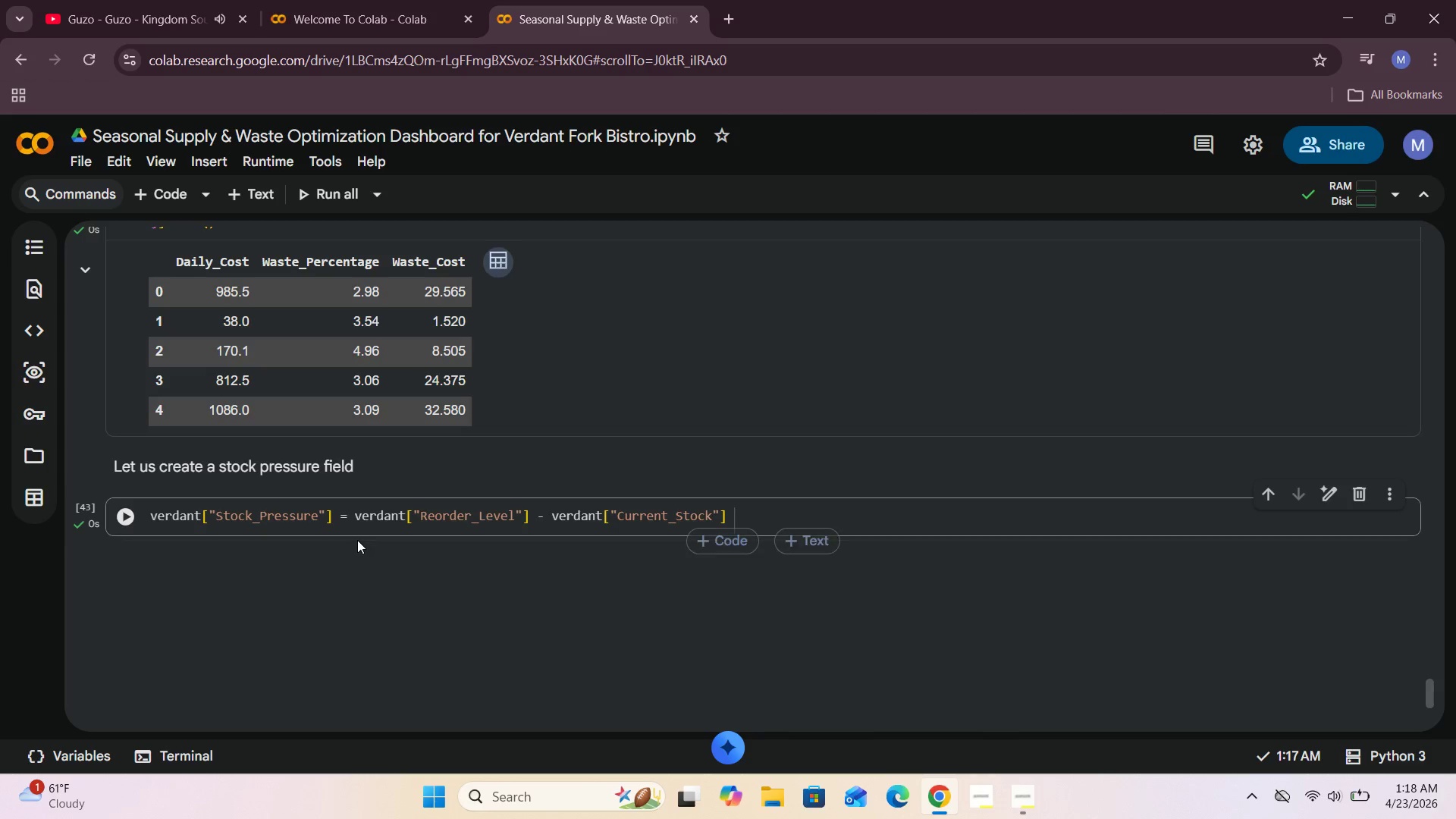 
wait(6.17)
 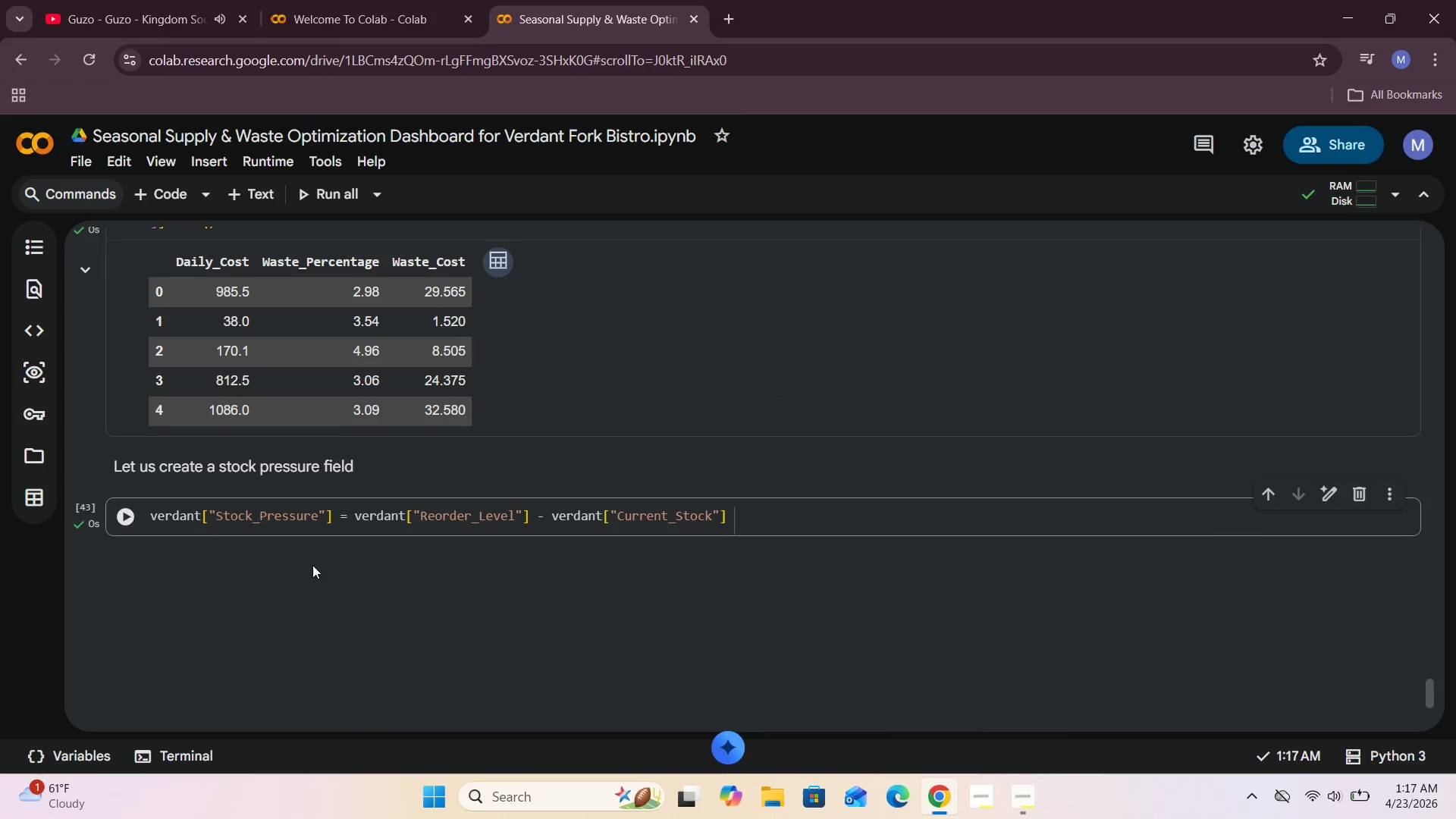 
left_click([202, 534])
 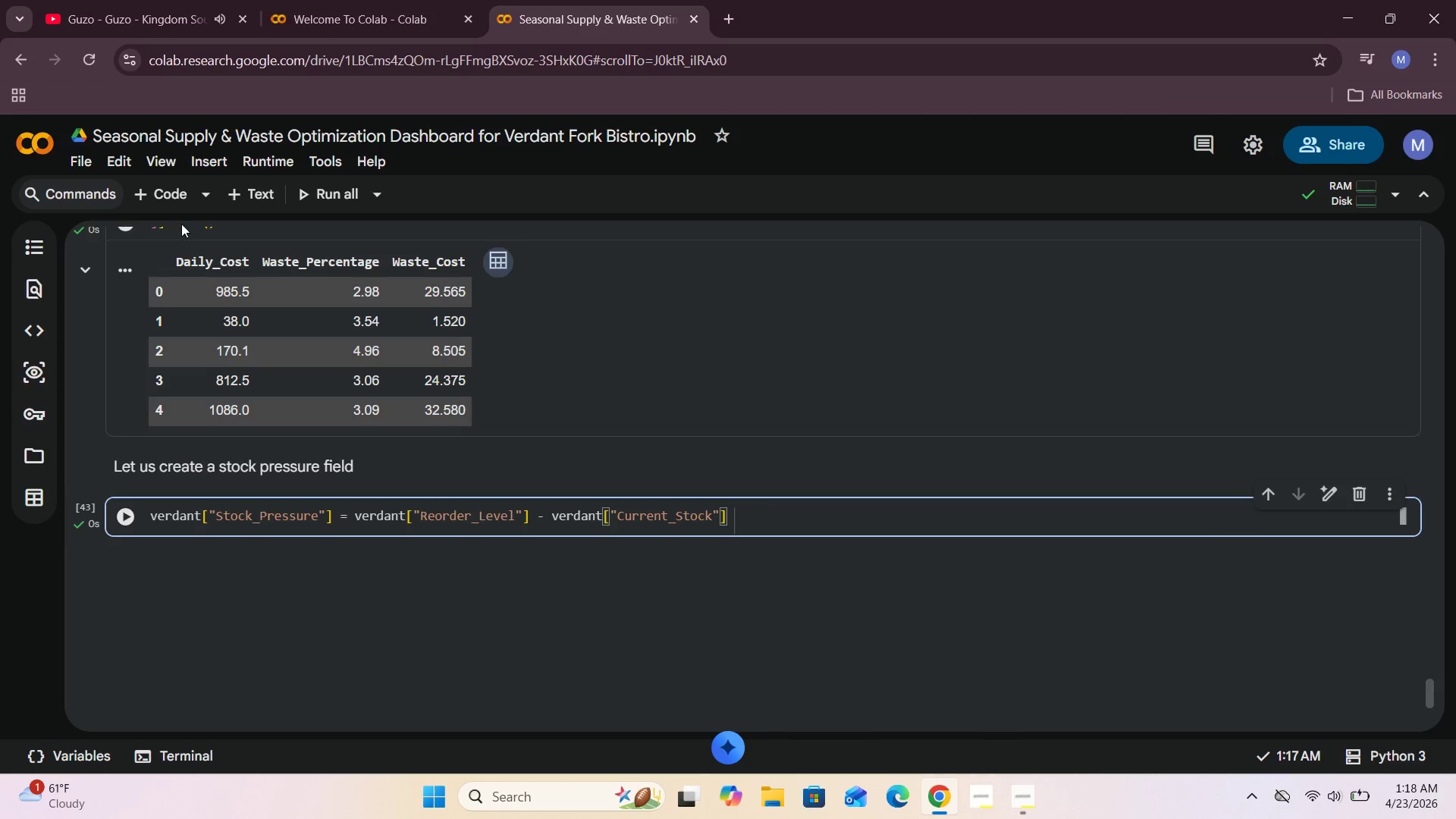 
left_click([172, 199])
 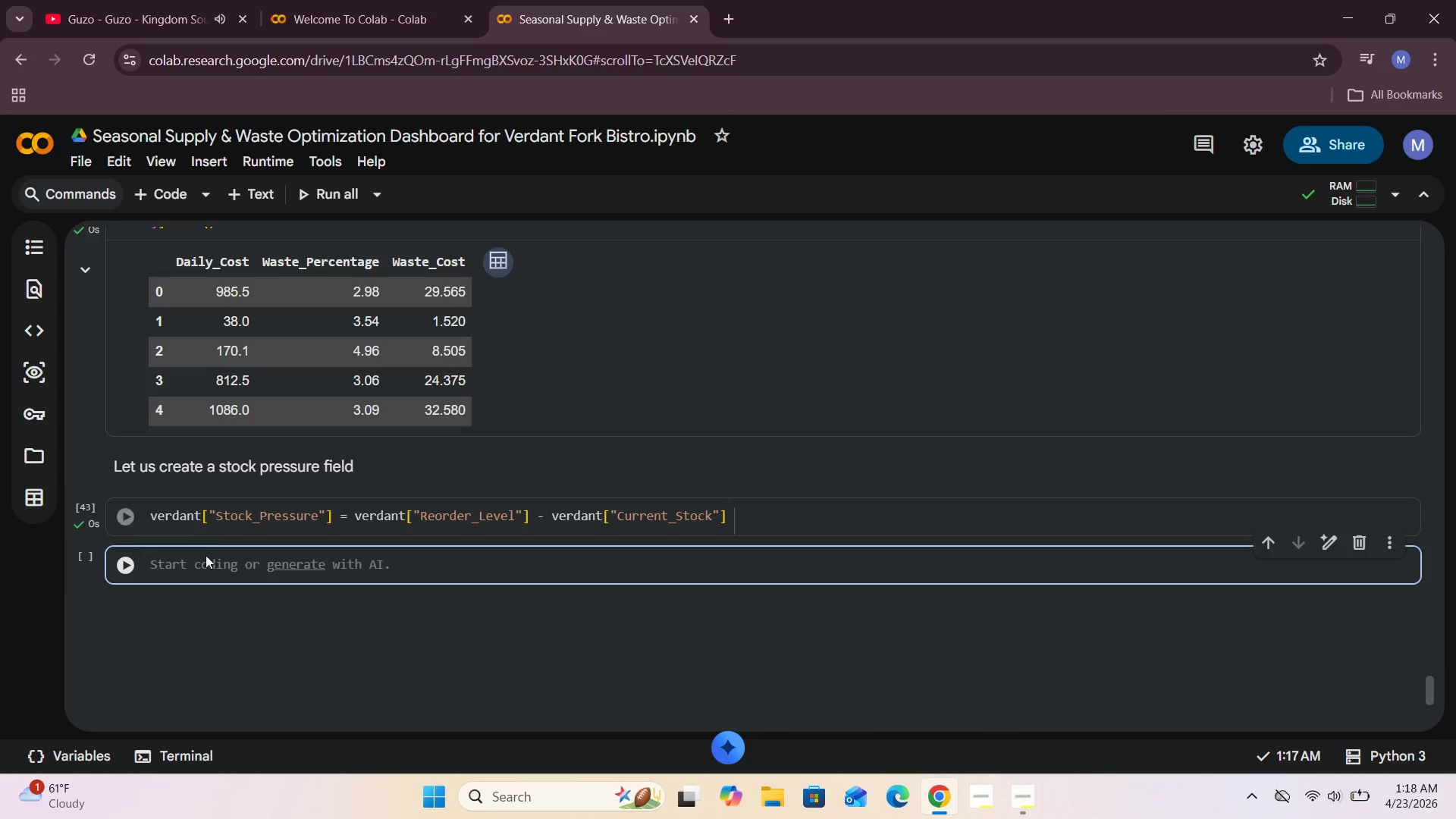 
left_click([205, 560])
 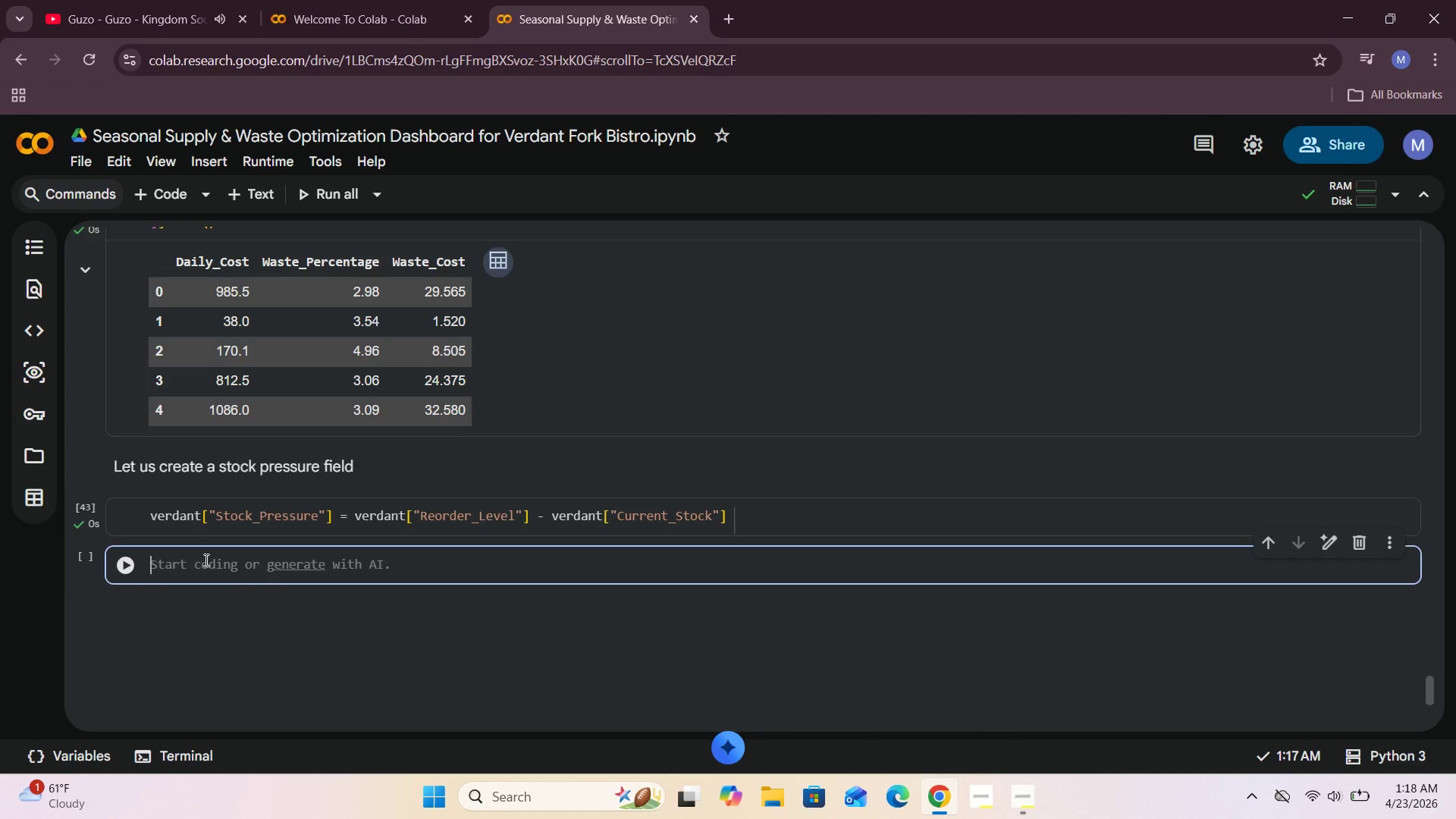 
type(verdant["Stock_Pressure)
 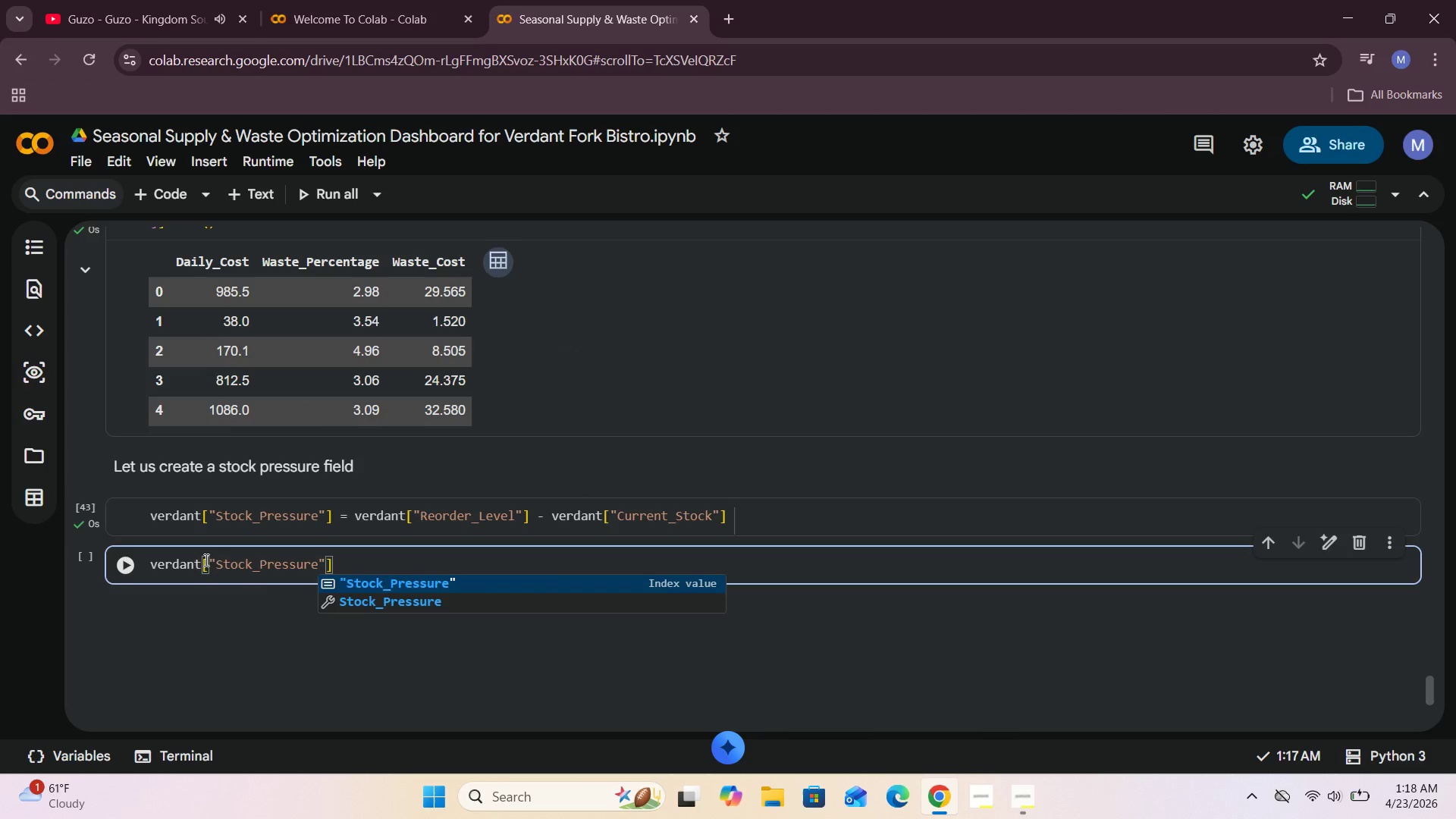 
left_click([130, 571])
 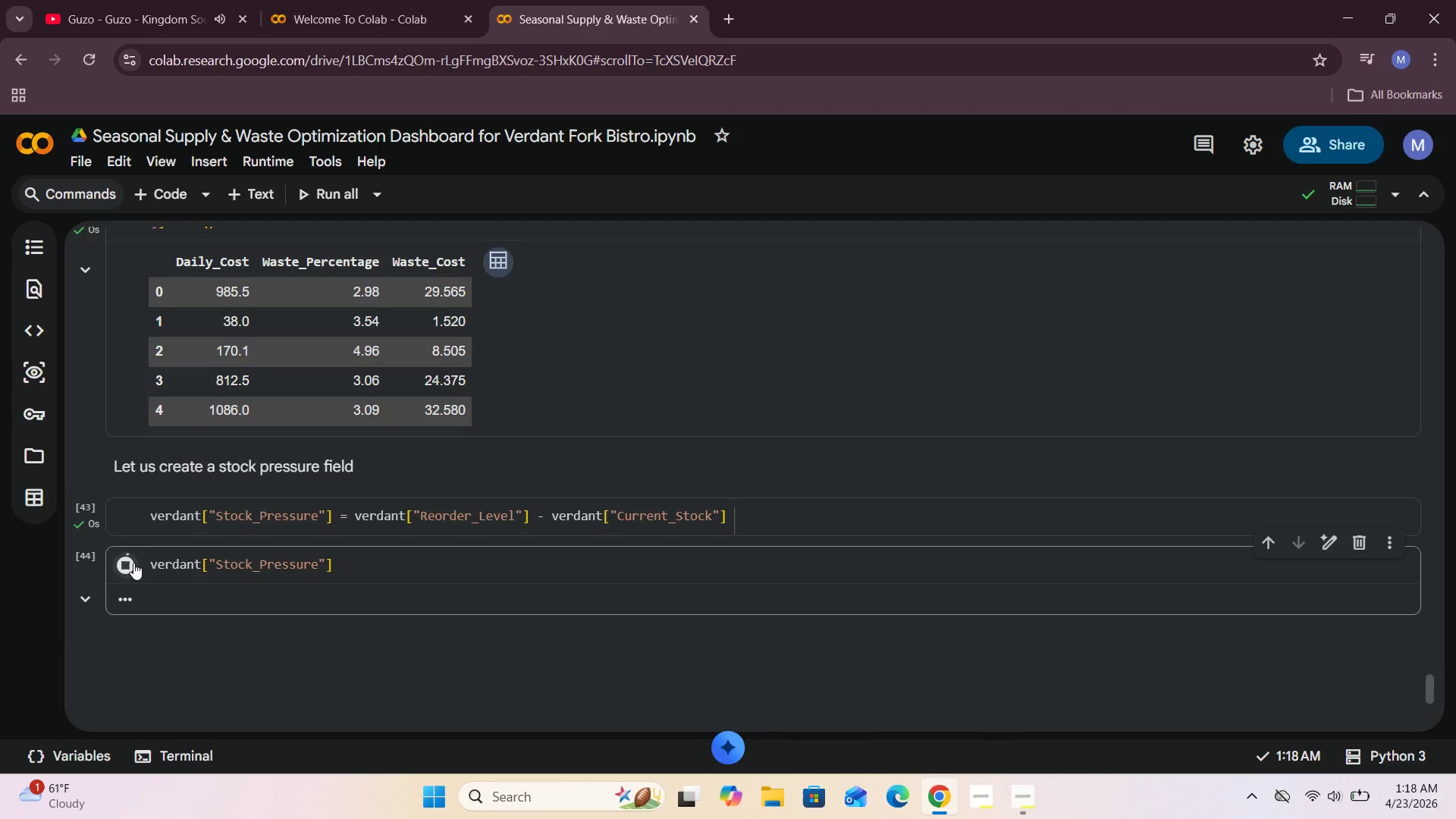 
scroll: coordinate [133, 563], scroll_direction: down, amount: 2.0
 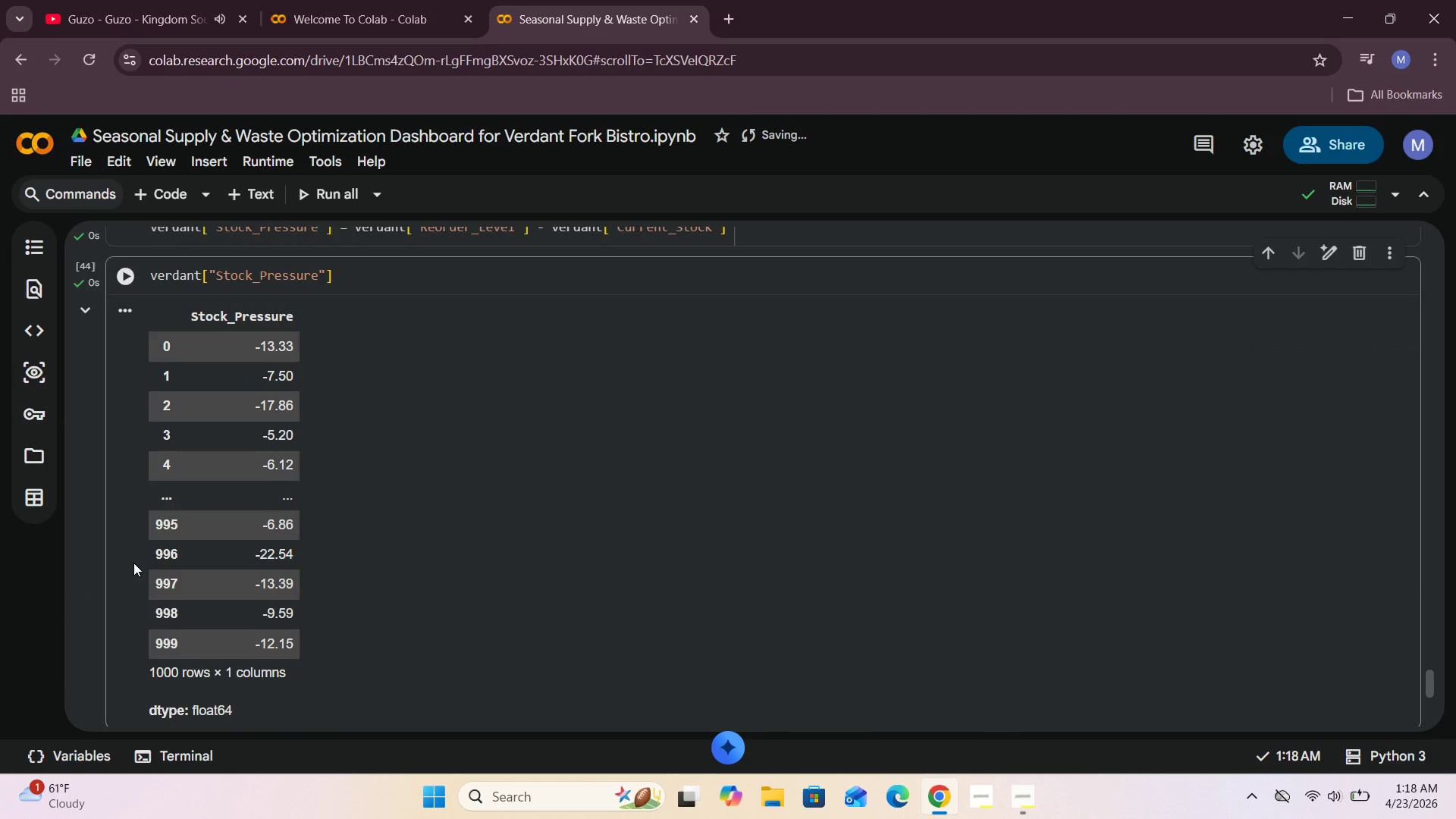 
scroll: coordinate [133, 563], scroll_direction: up, amount: 3.0
 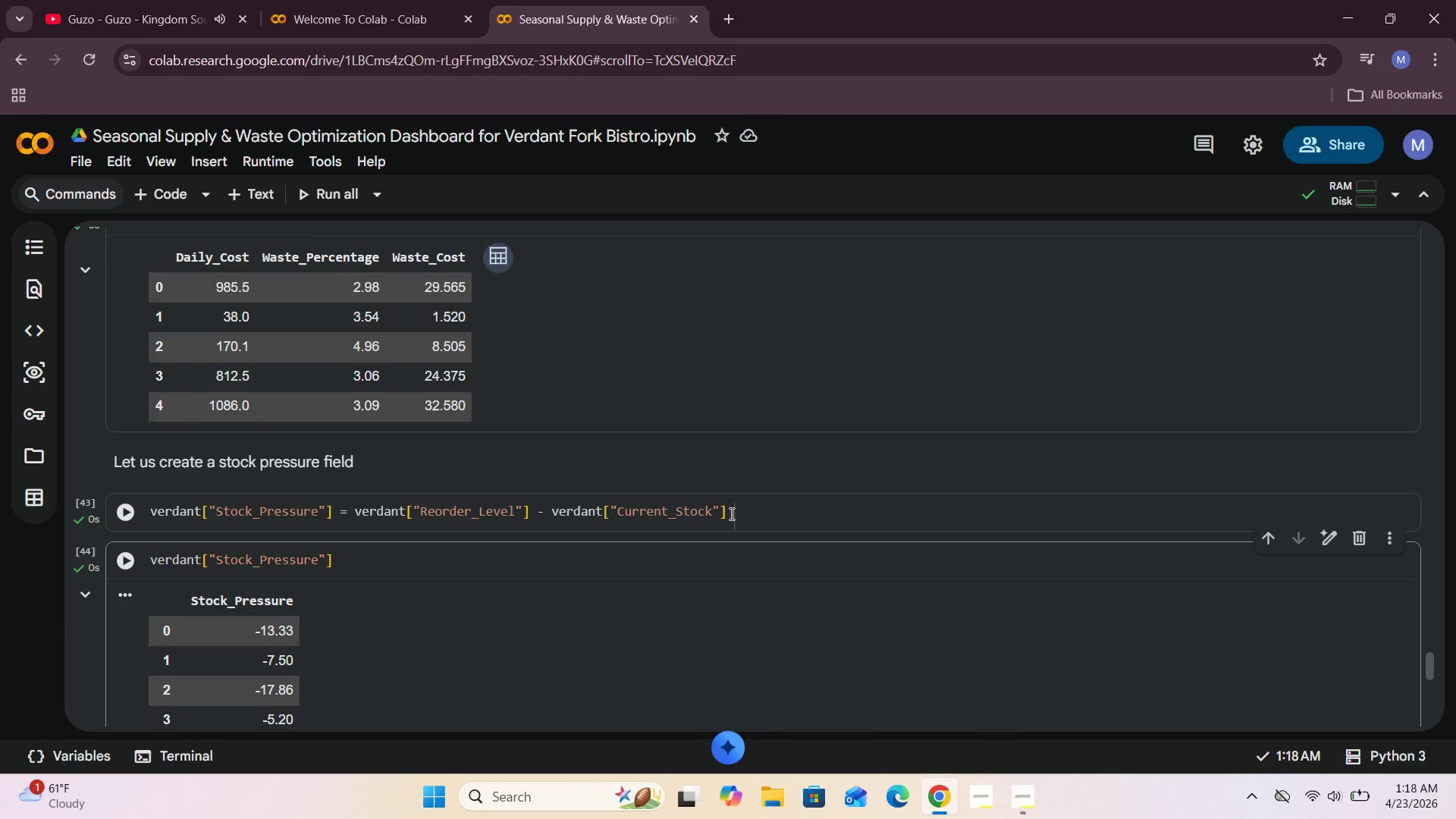 
left_click([728, 513])
 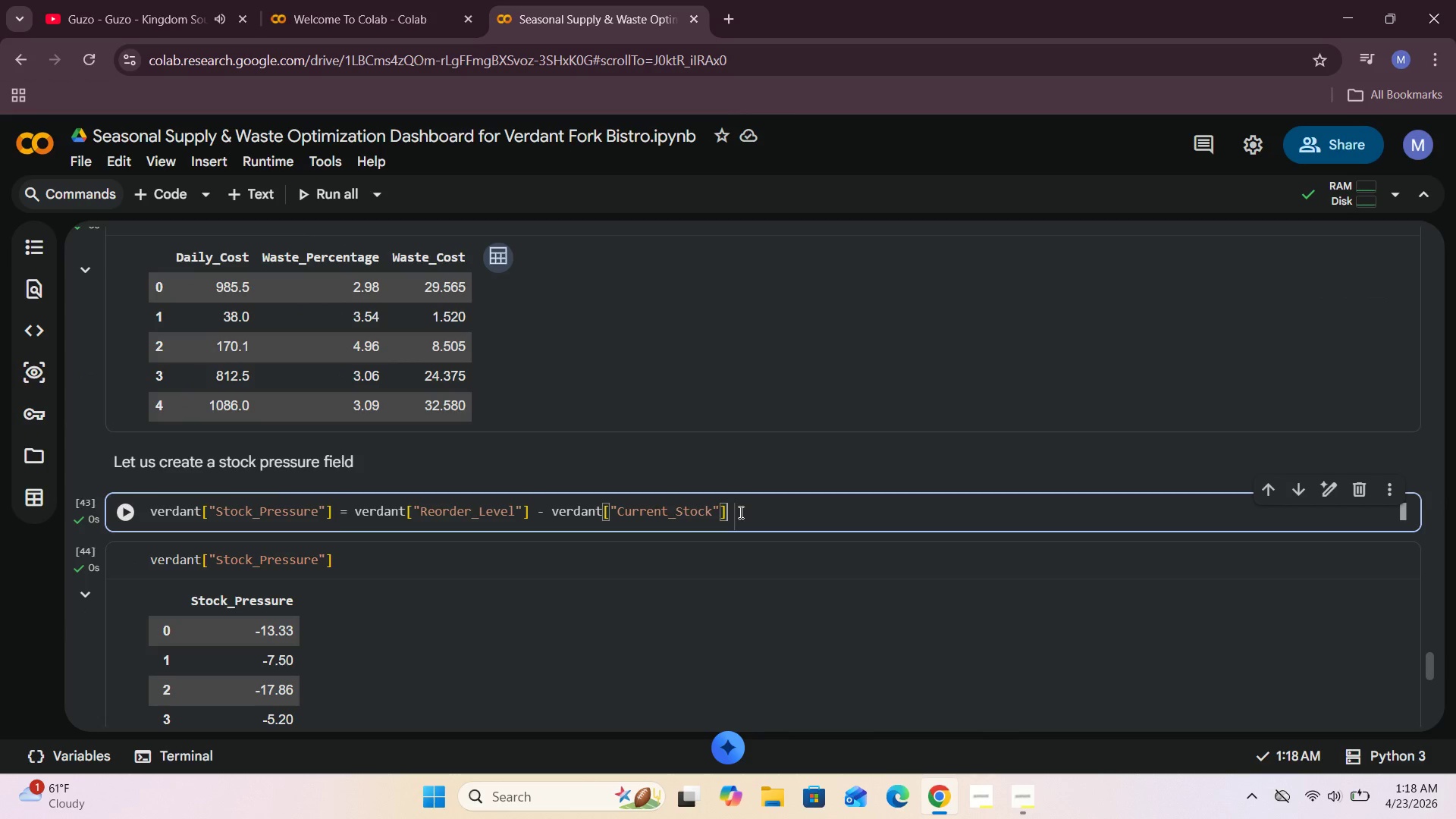 
type(.rond(#)
key(Backspace)
type(2)
 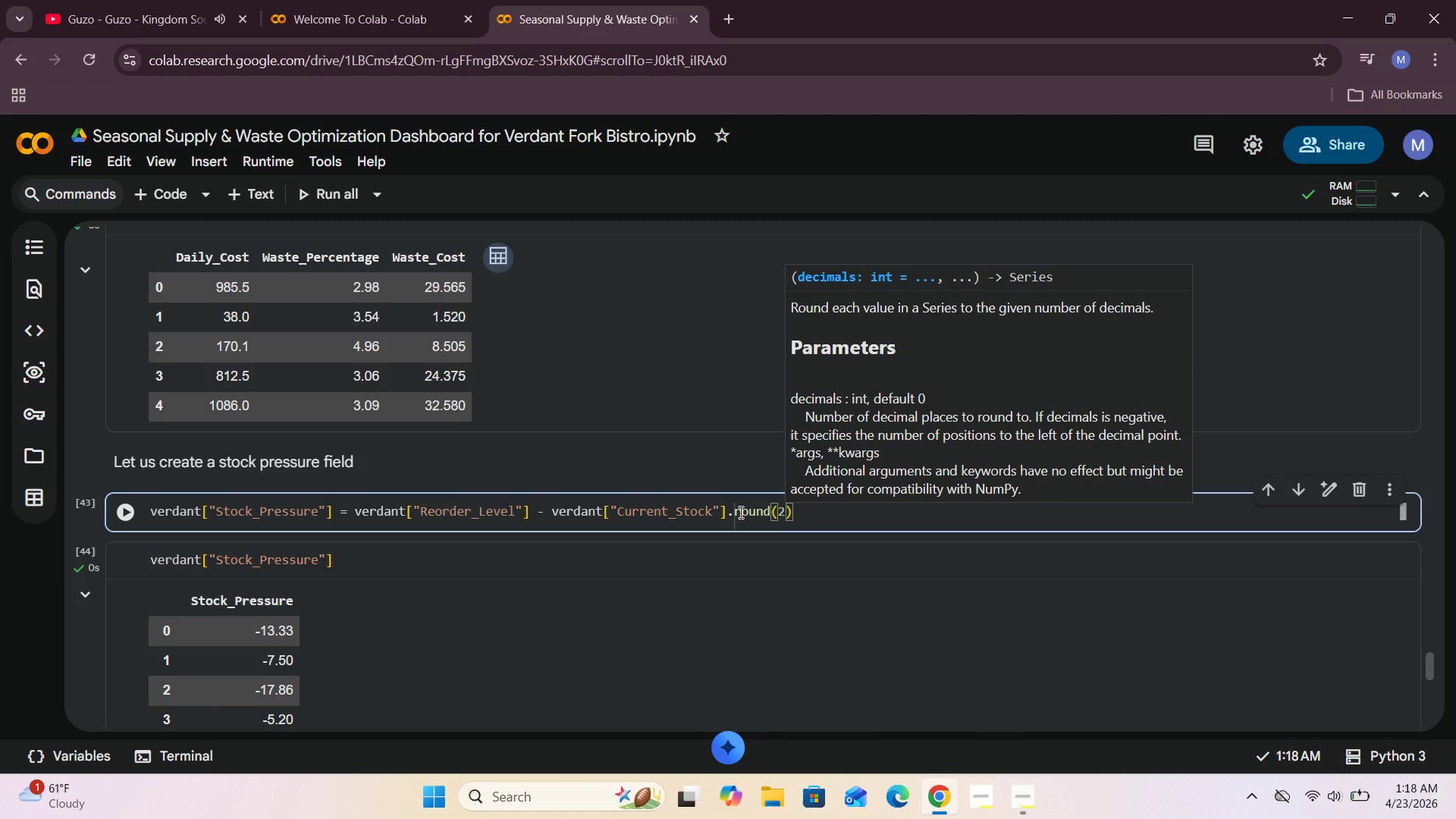 
hold_key(key=U, duration=0.33)
 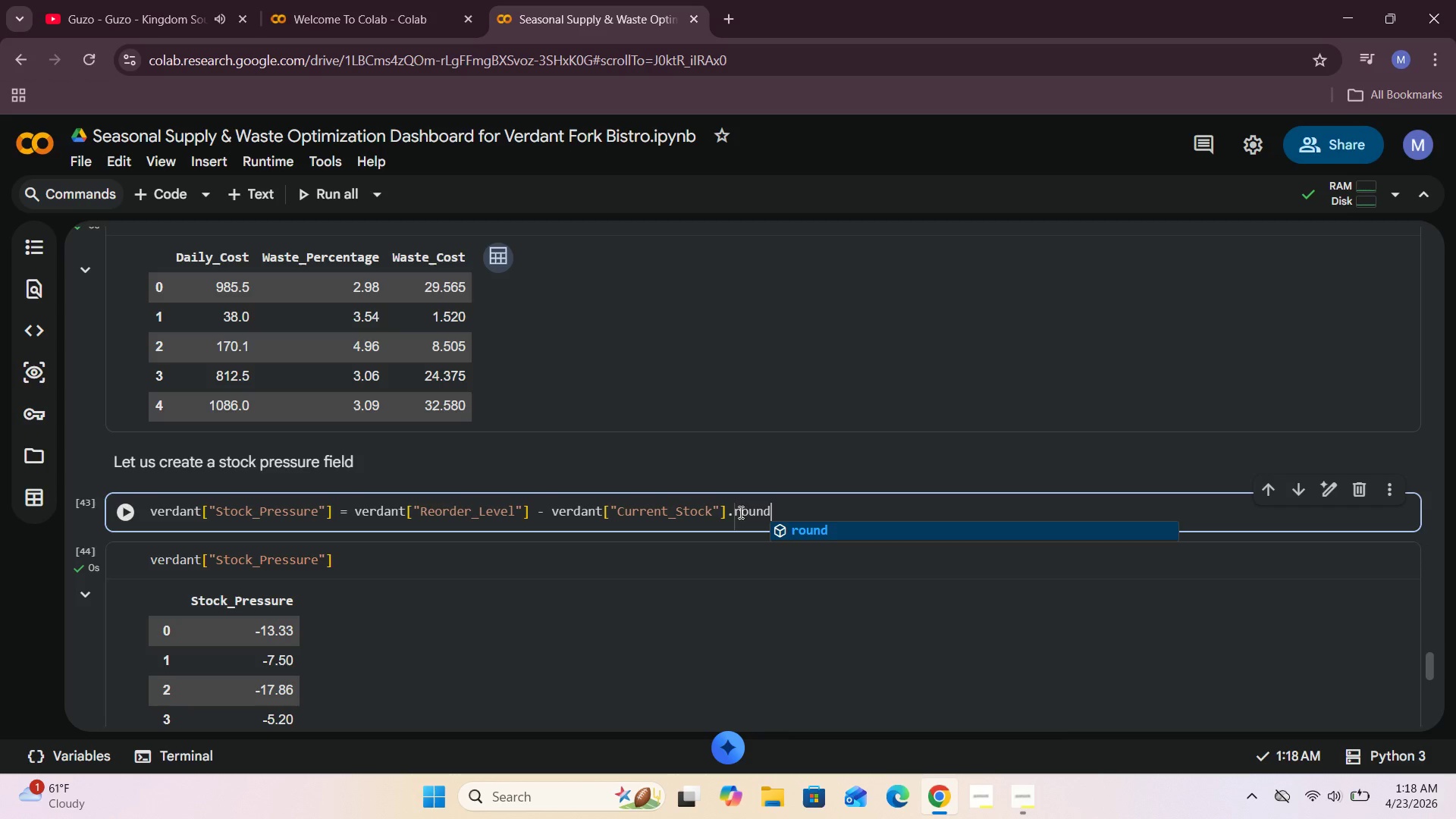 
wait(6.75)
 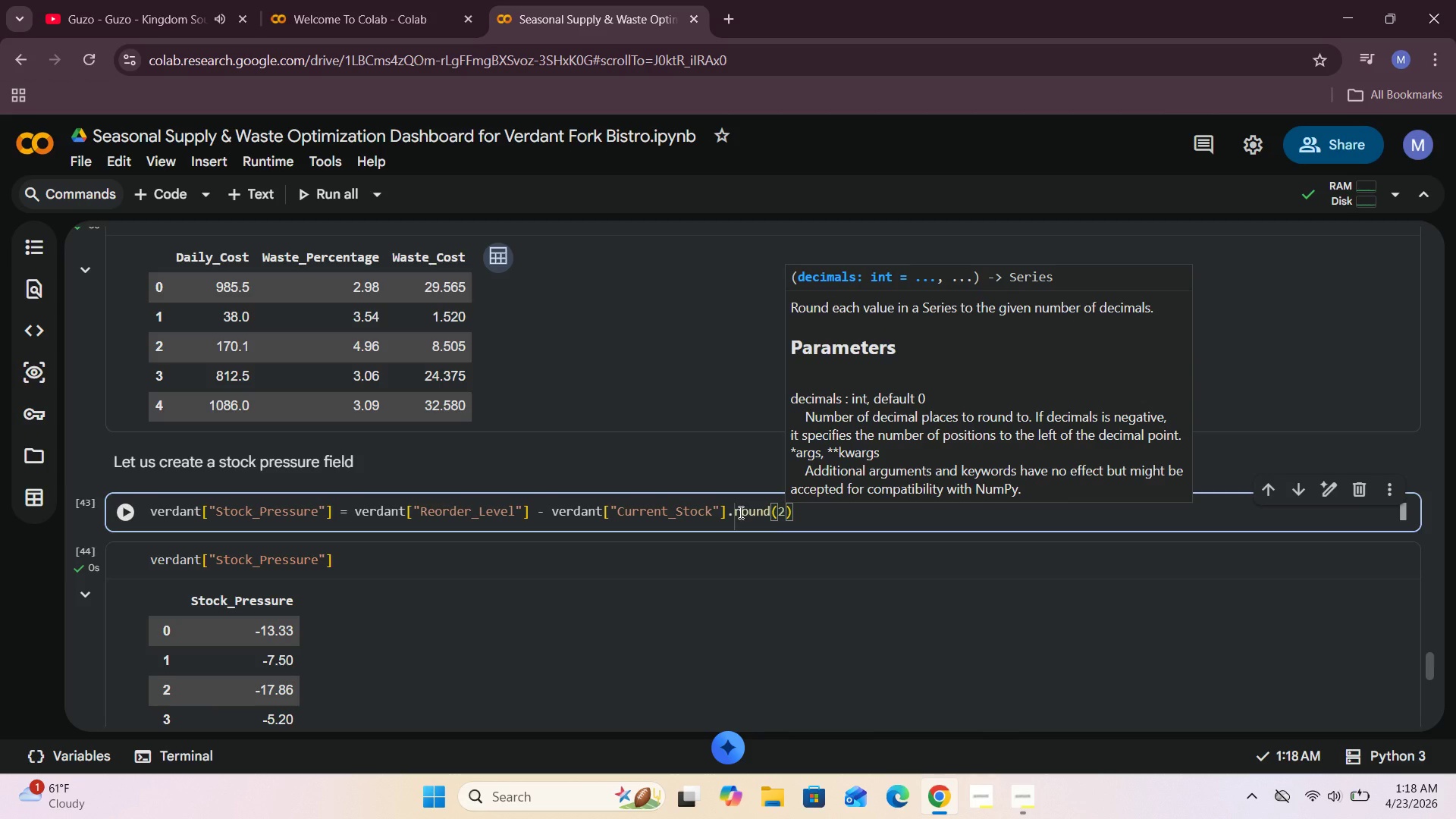 
left_click([724, 513])
 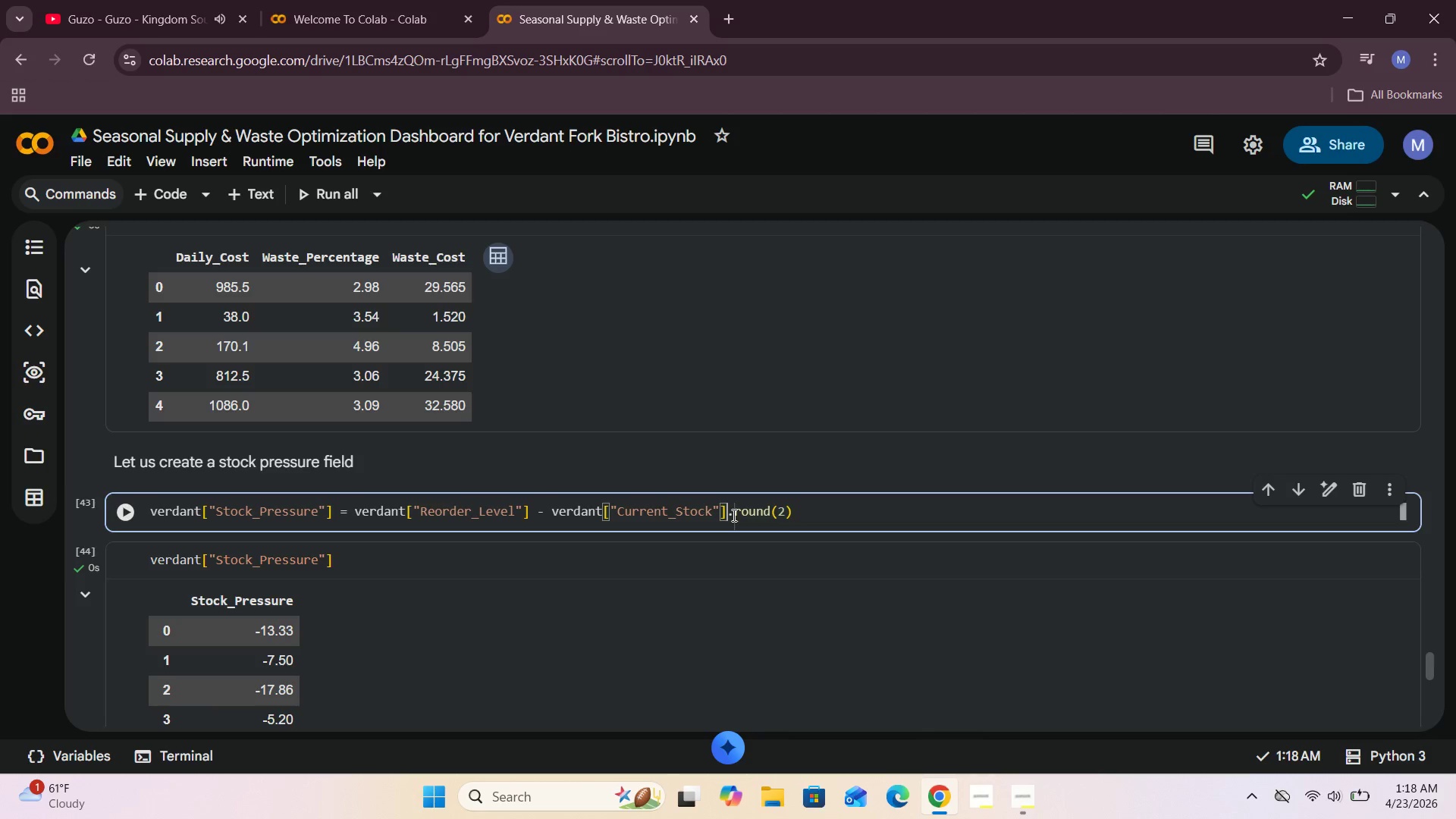 
key(Shift+0)
 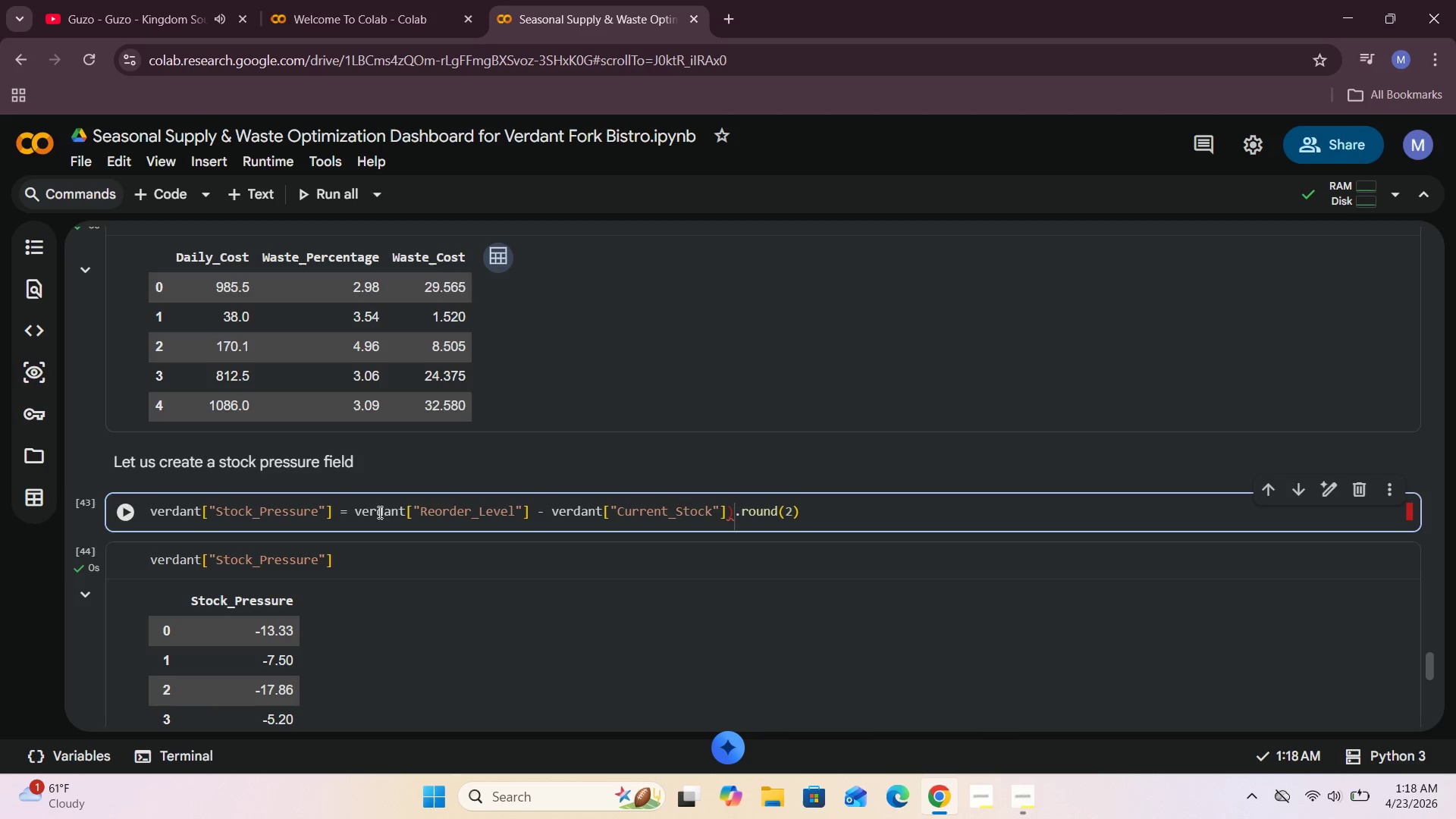 
left_click([352, 512])
 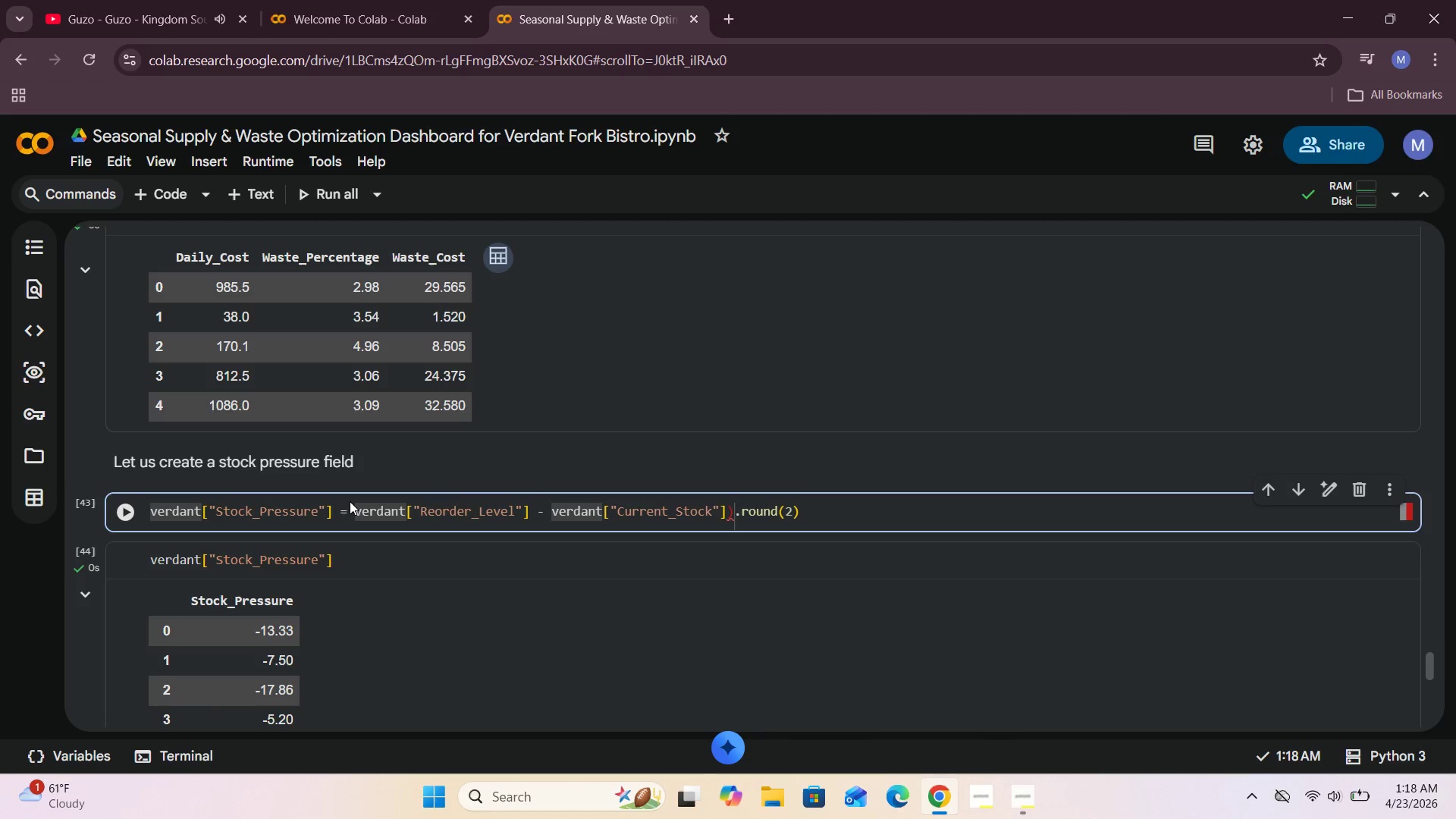 
key(Shift+9)
 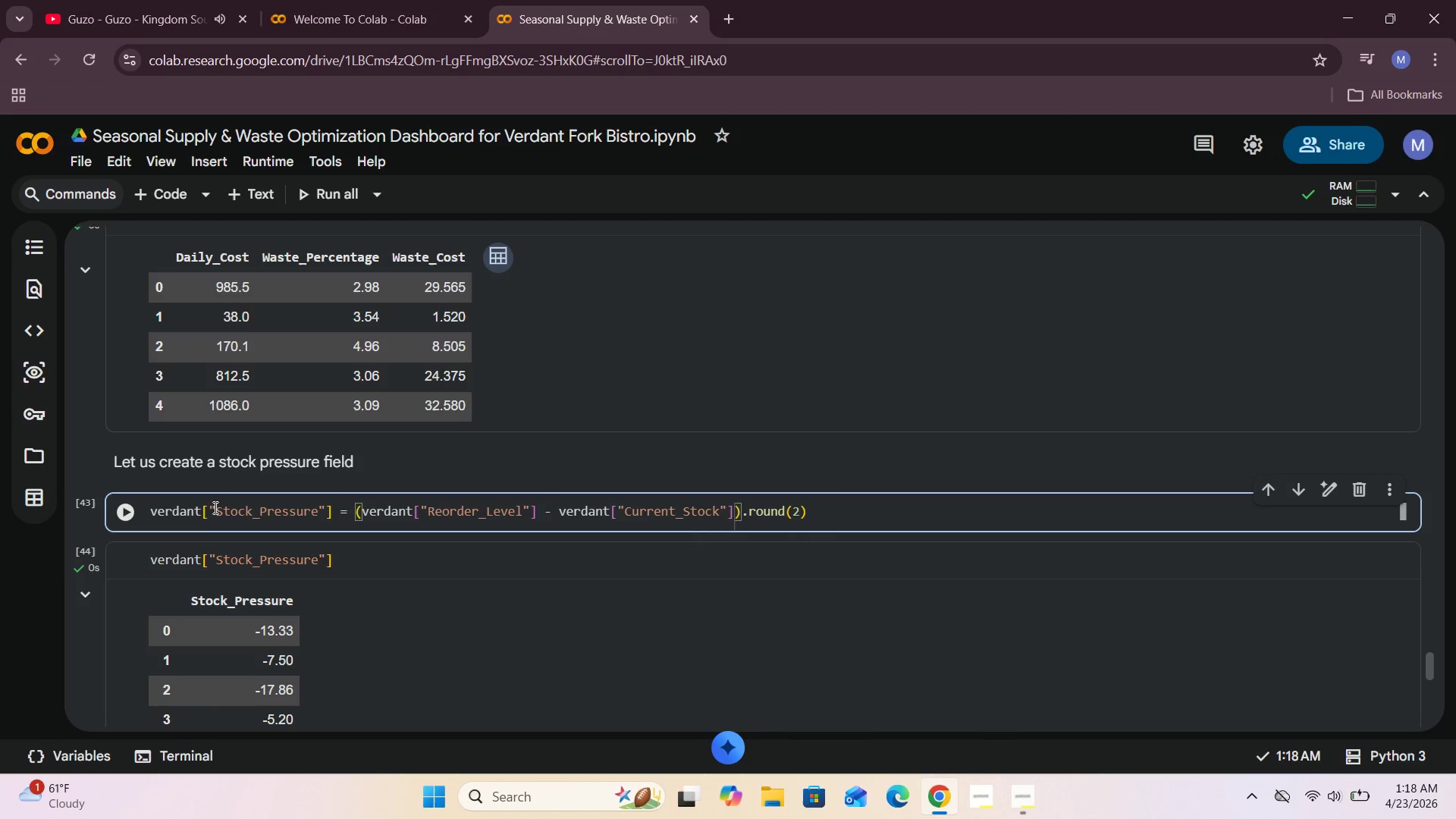 
left_click([127, 514])
 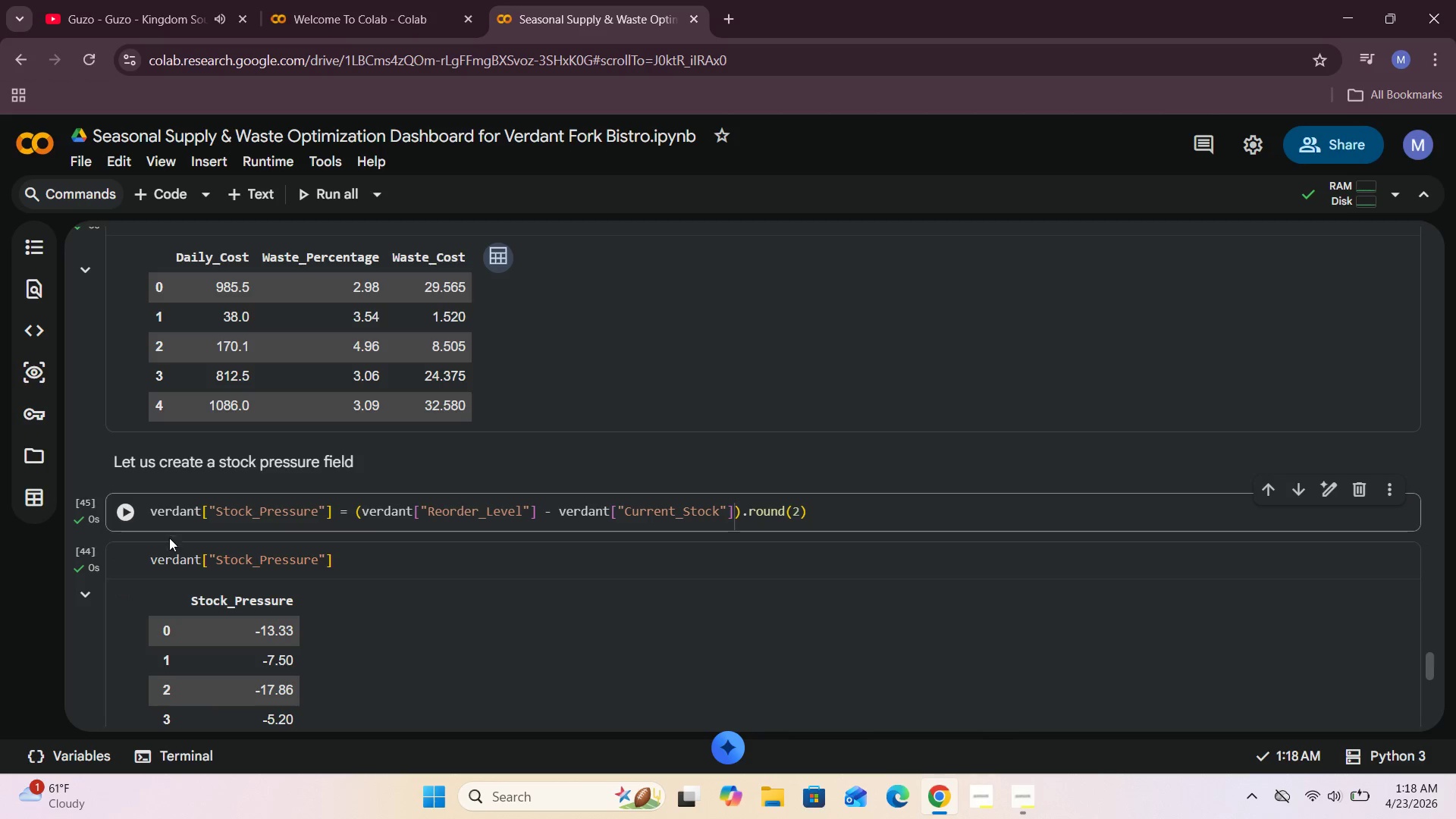 
left_click([129, 560])
 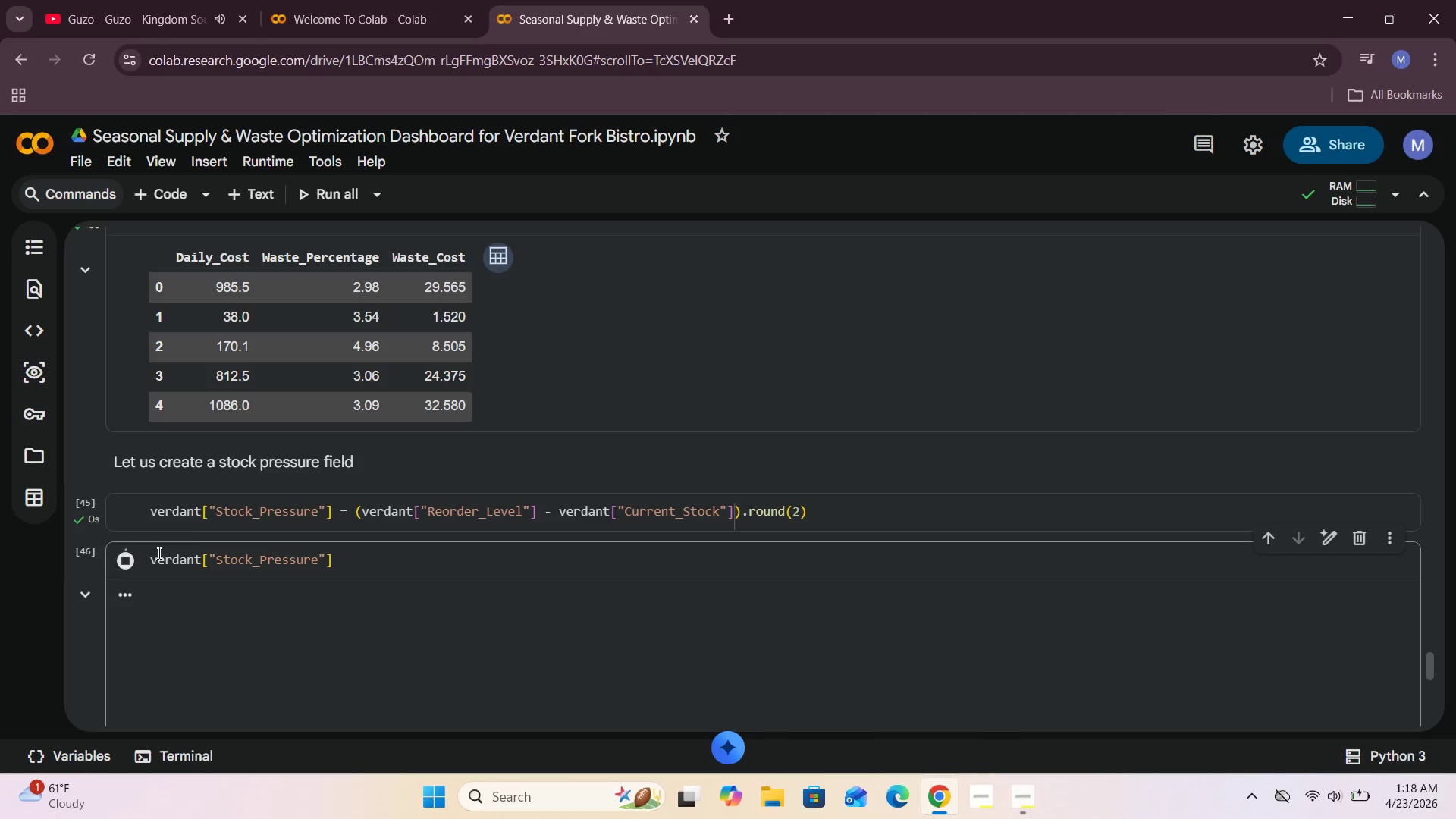 
scroll: coordinate [191, 551], scroll_direction: down, amount: 2.0
 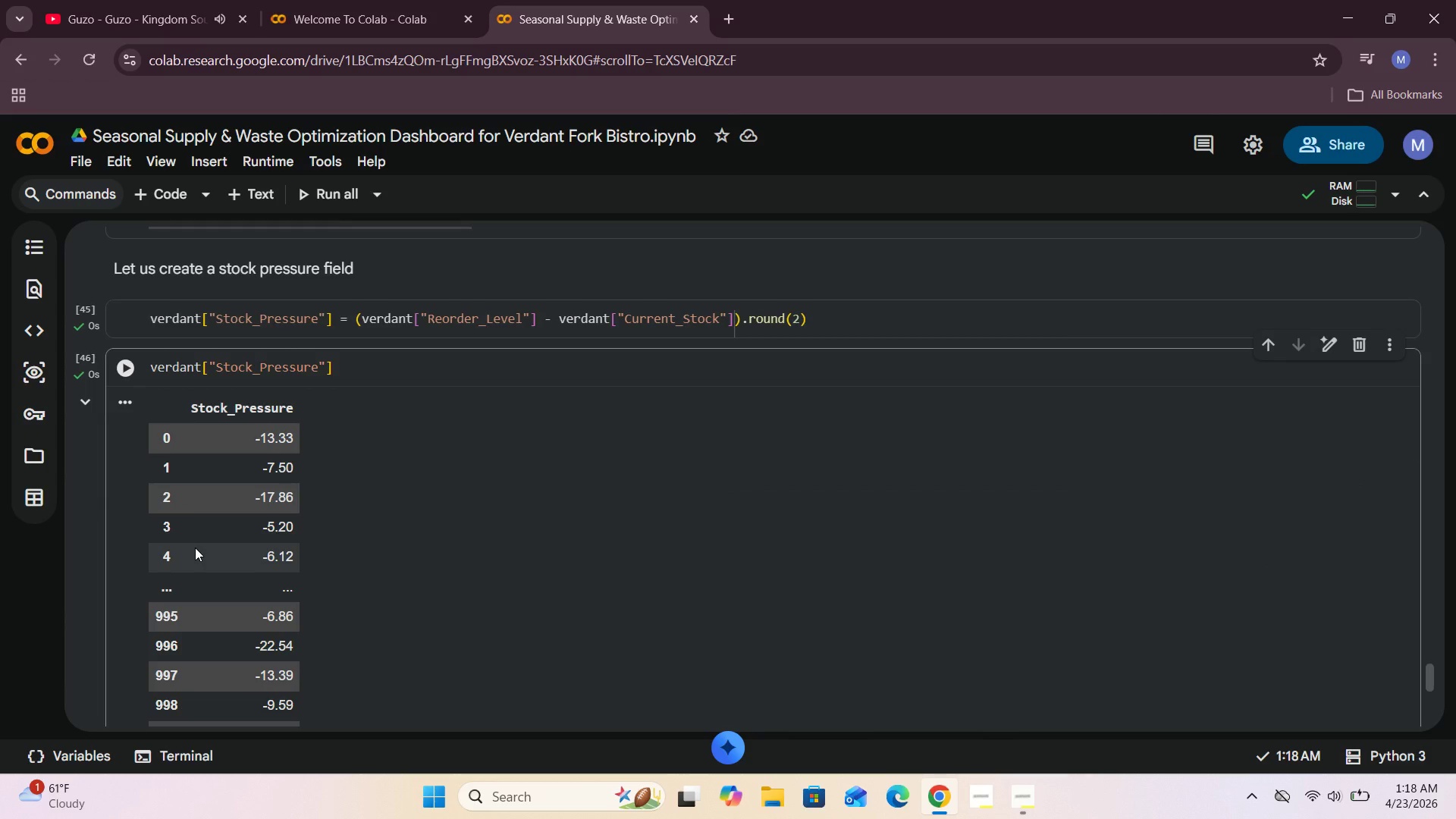 
wait(10.27)
 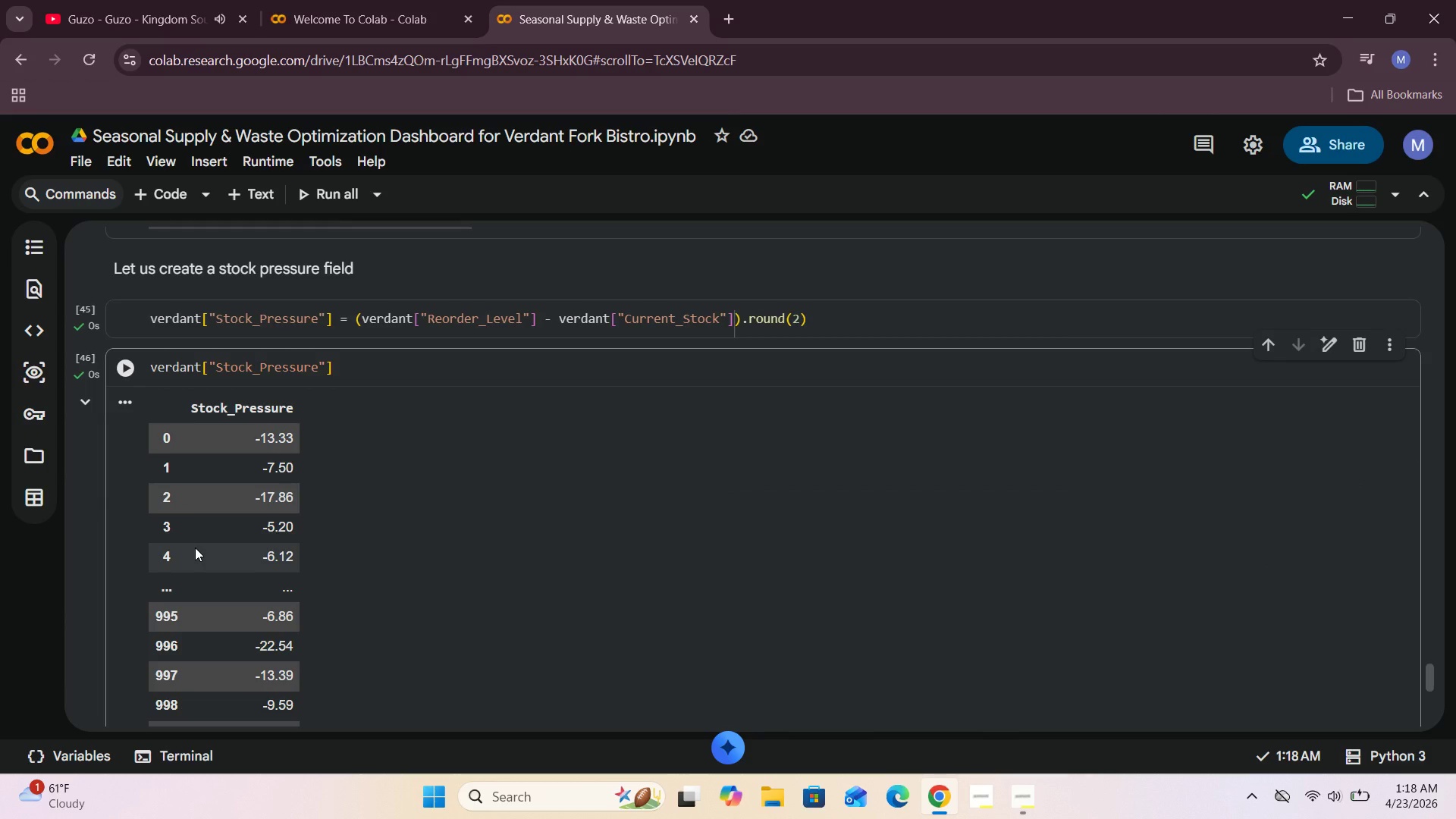 
left_click([1010, 792])